 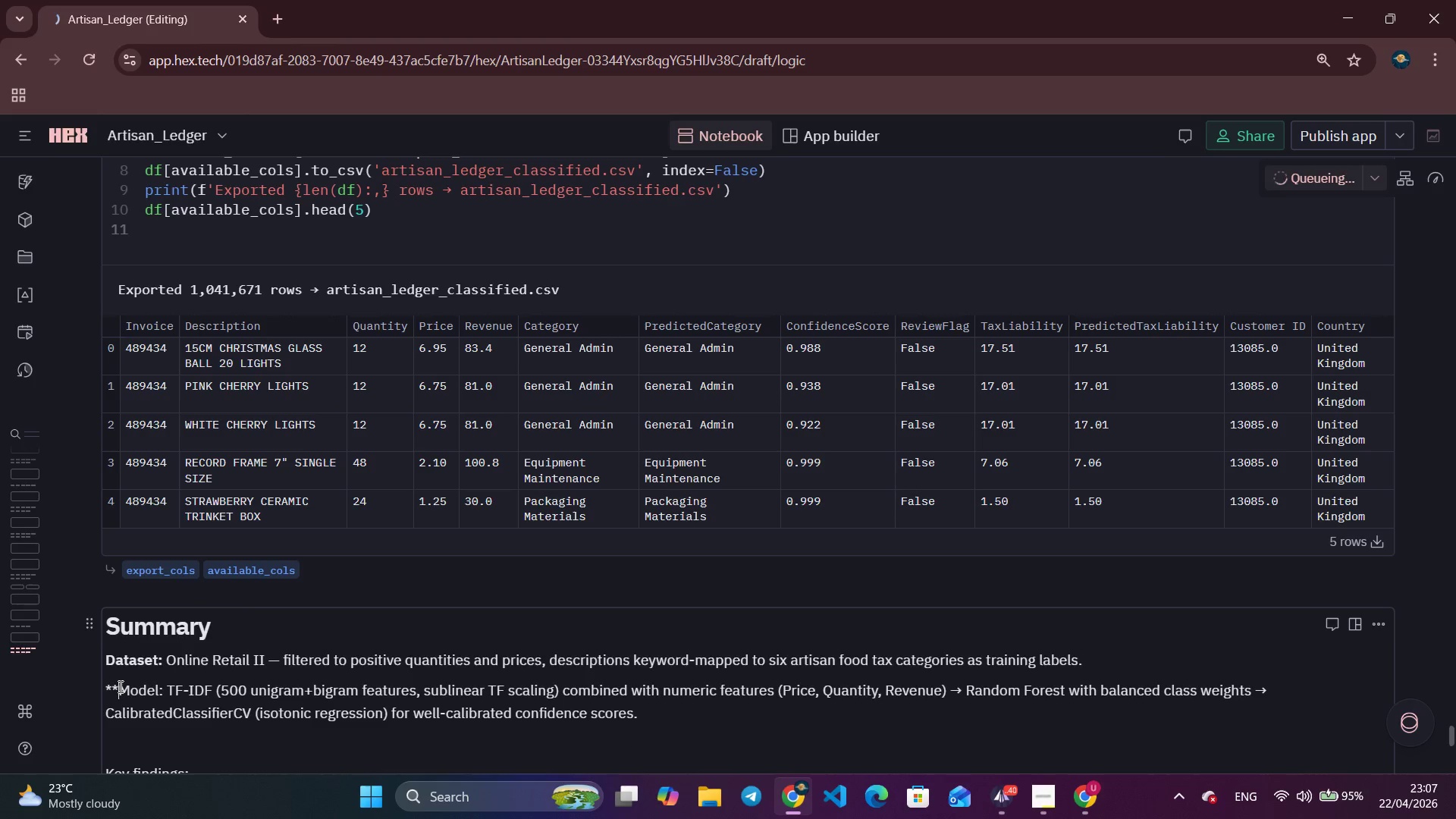 
left_click([162, 693])
 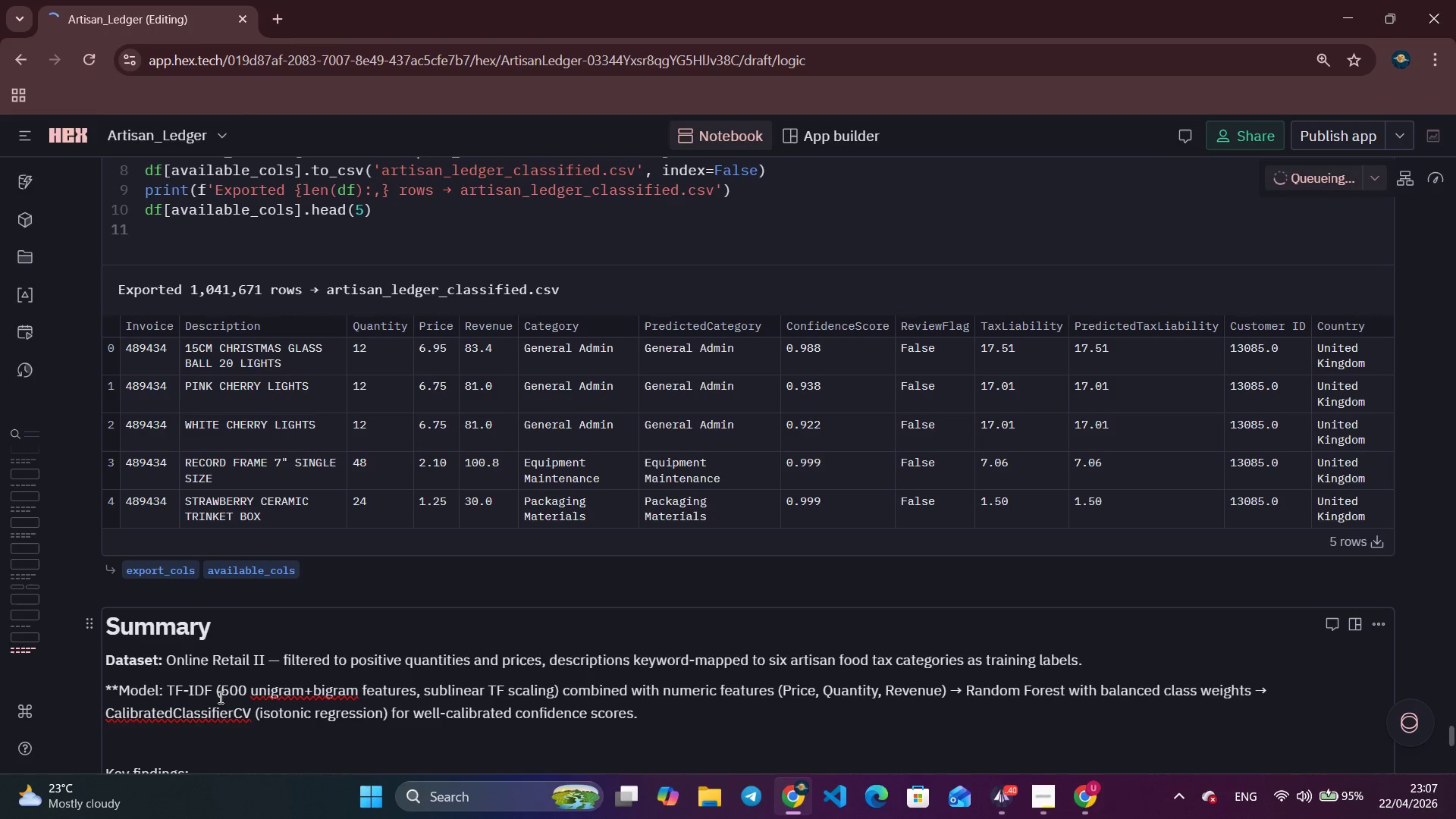 
key(NumpadMultiply)
 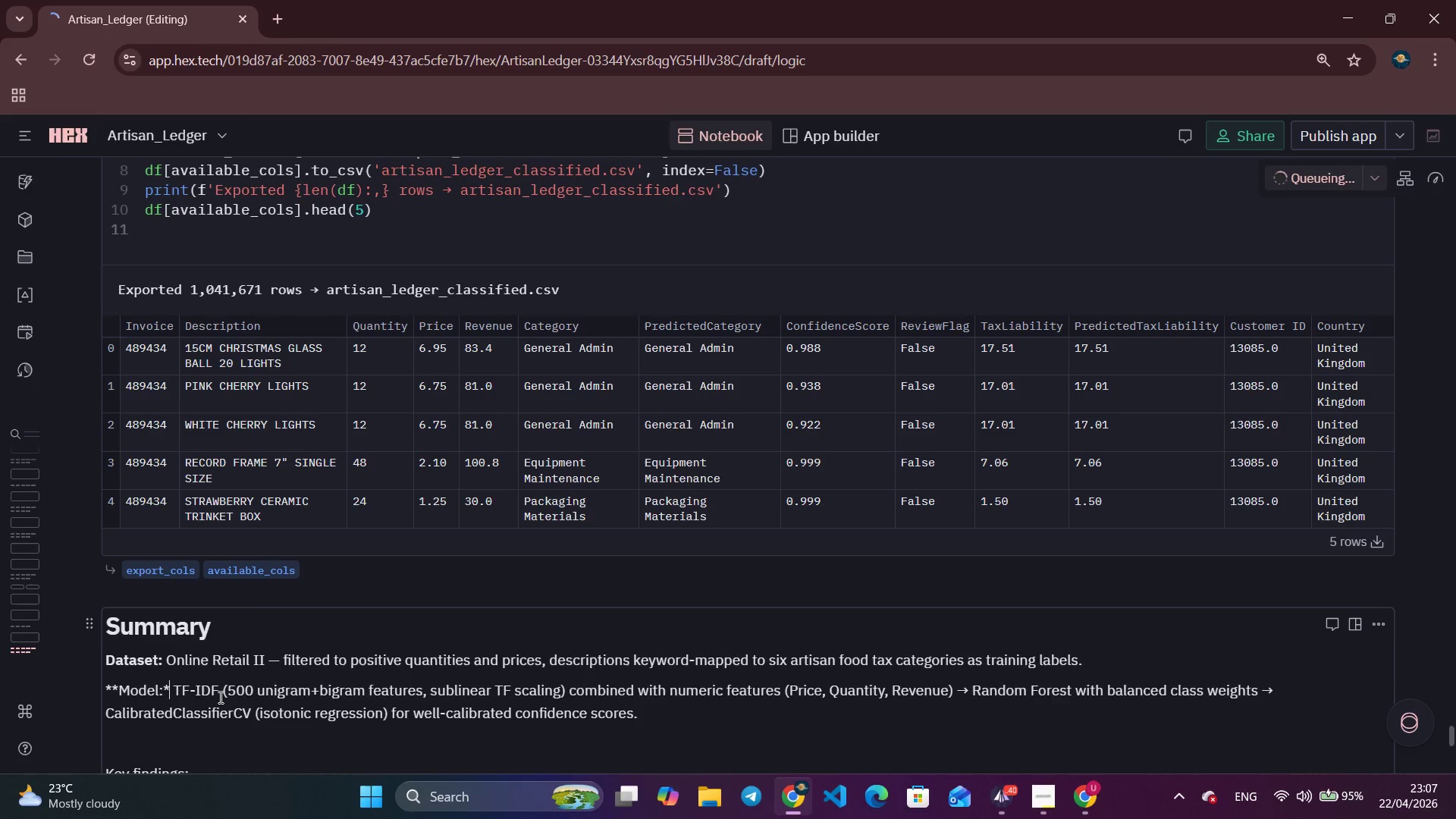 
key(NumpadMultiply)
 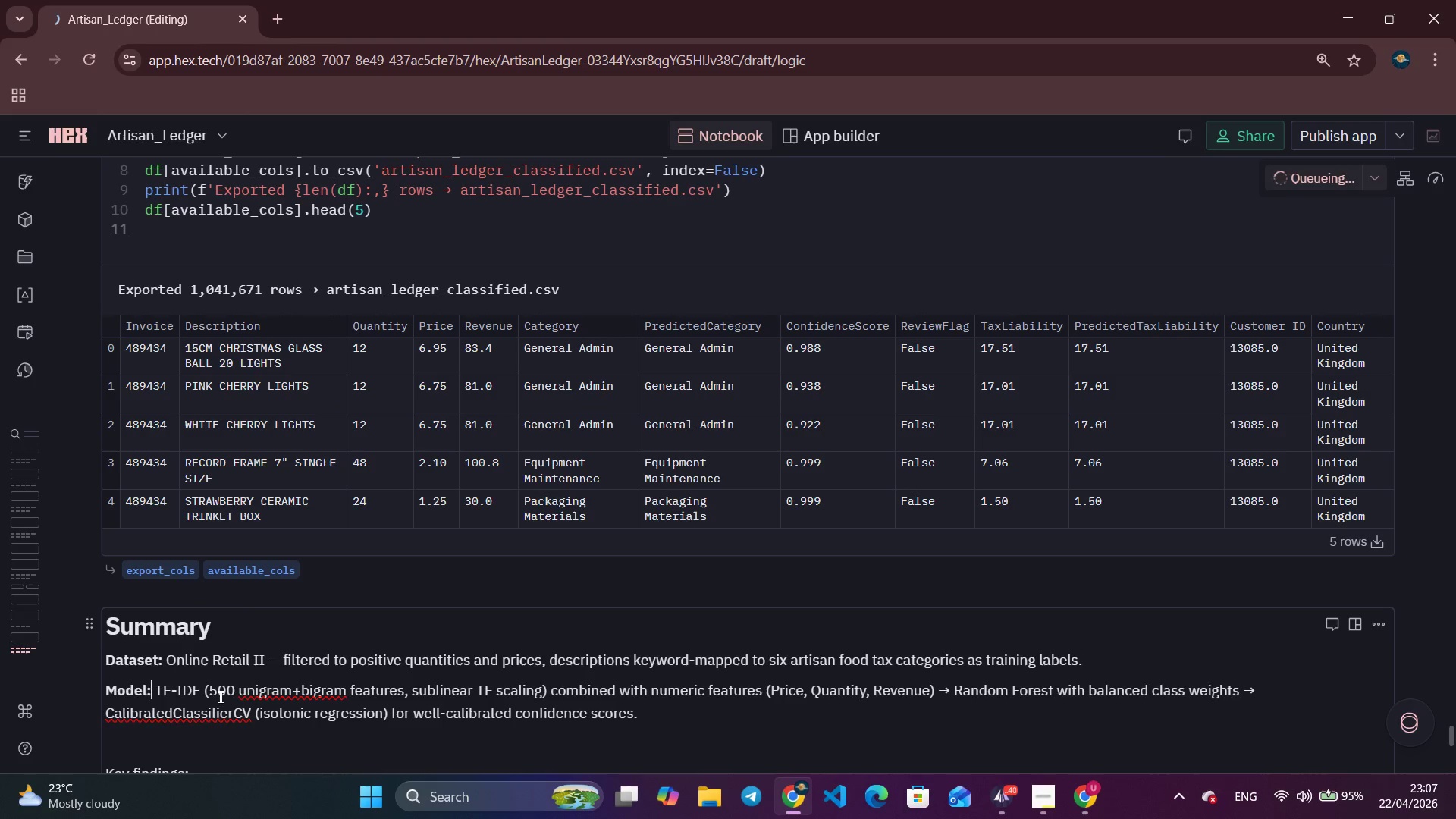 
scroll: coordinate [276, 416], scroll_direction: down, amount: 7.0
 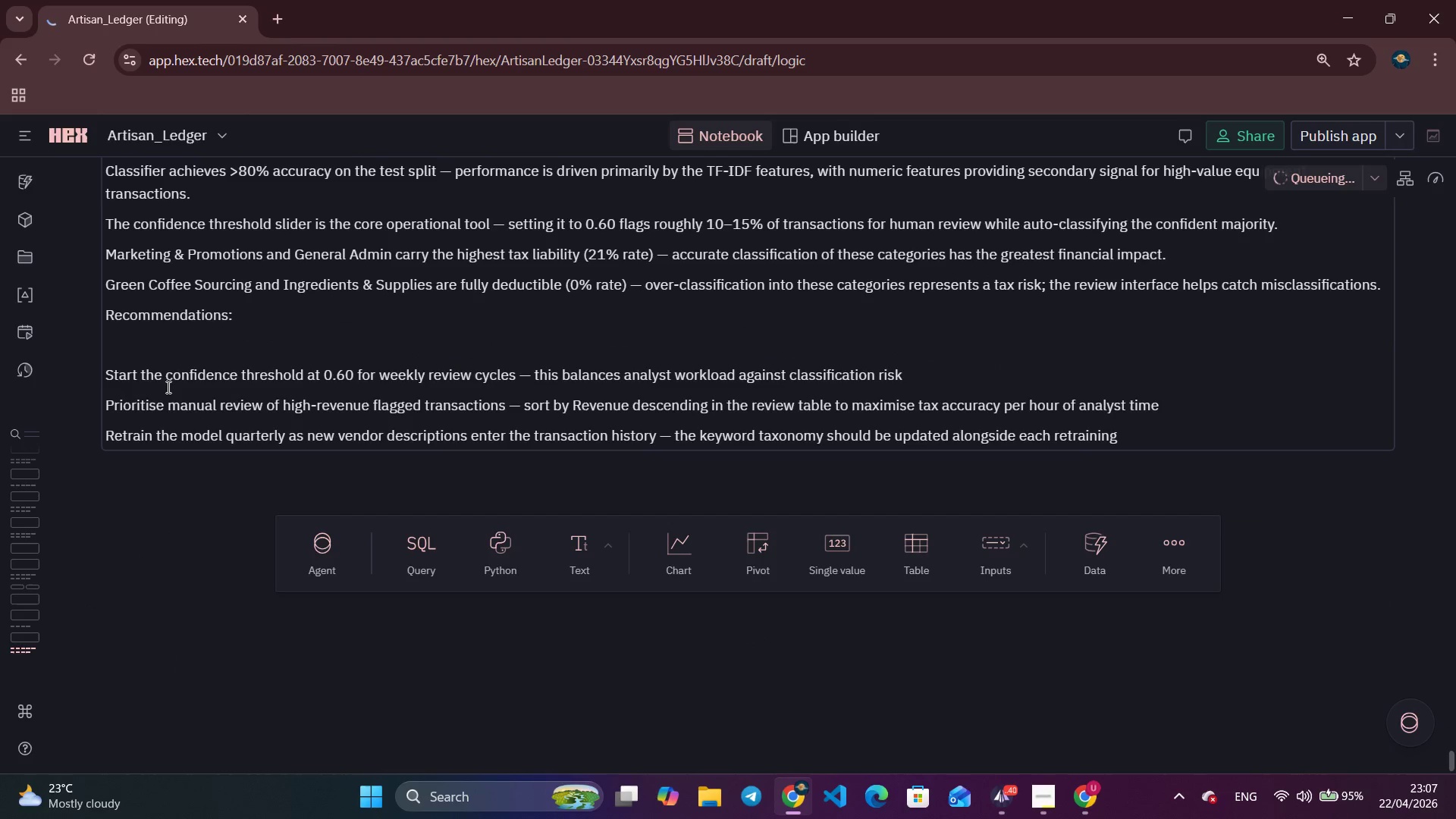 
scroll: coordinate [167, 387], scroll_direction: up, amount: 2.0
 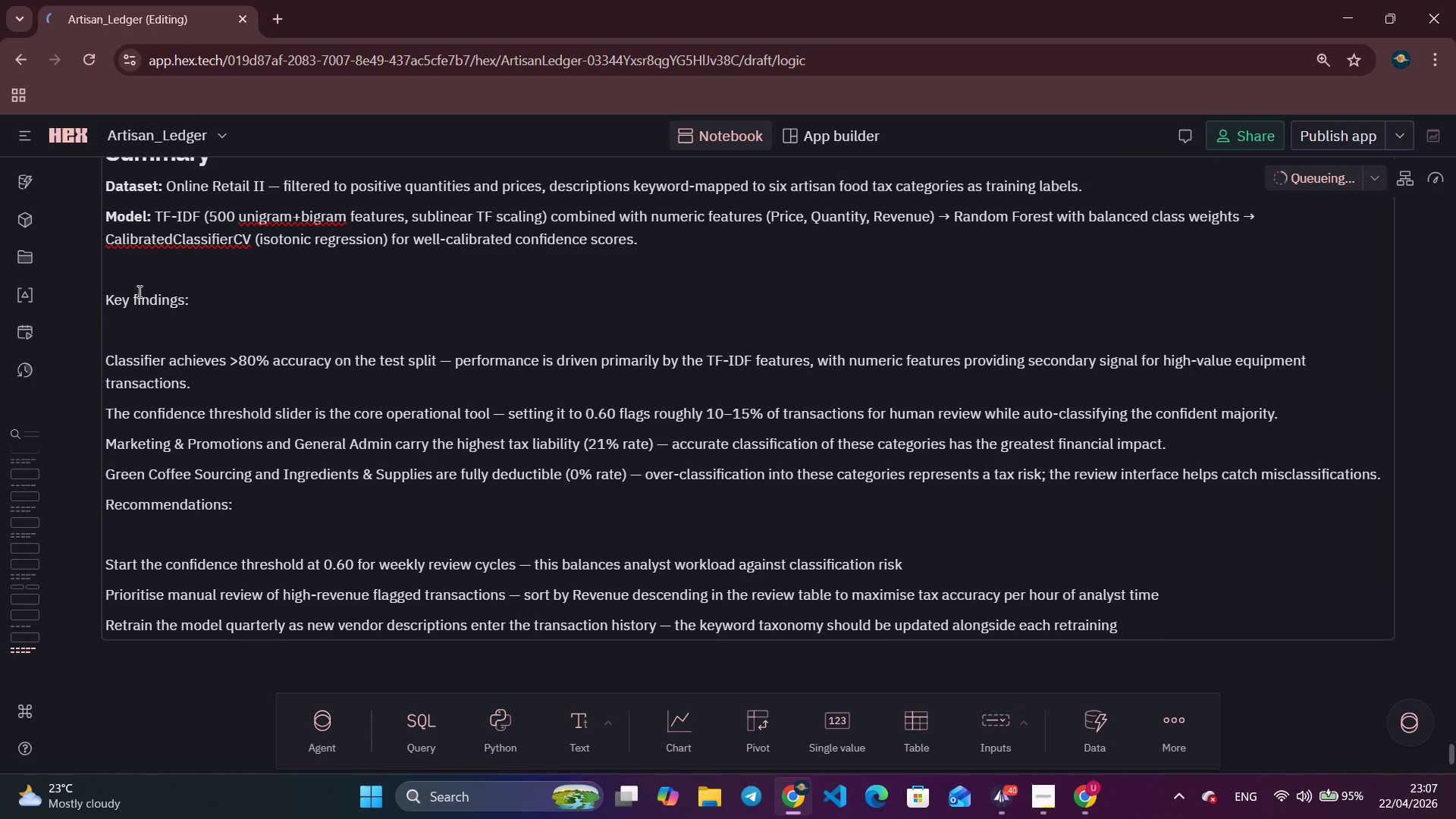 
left_click([140, 281])
 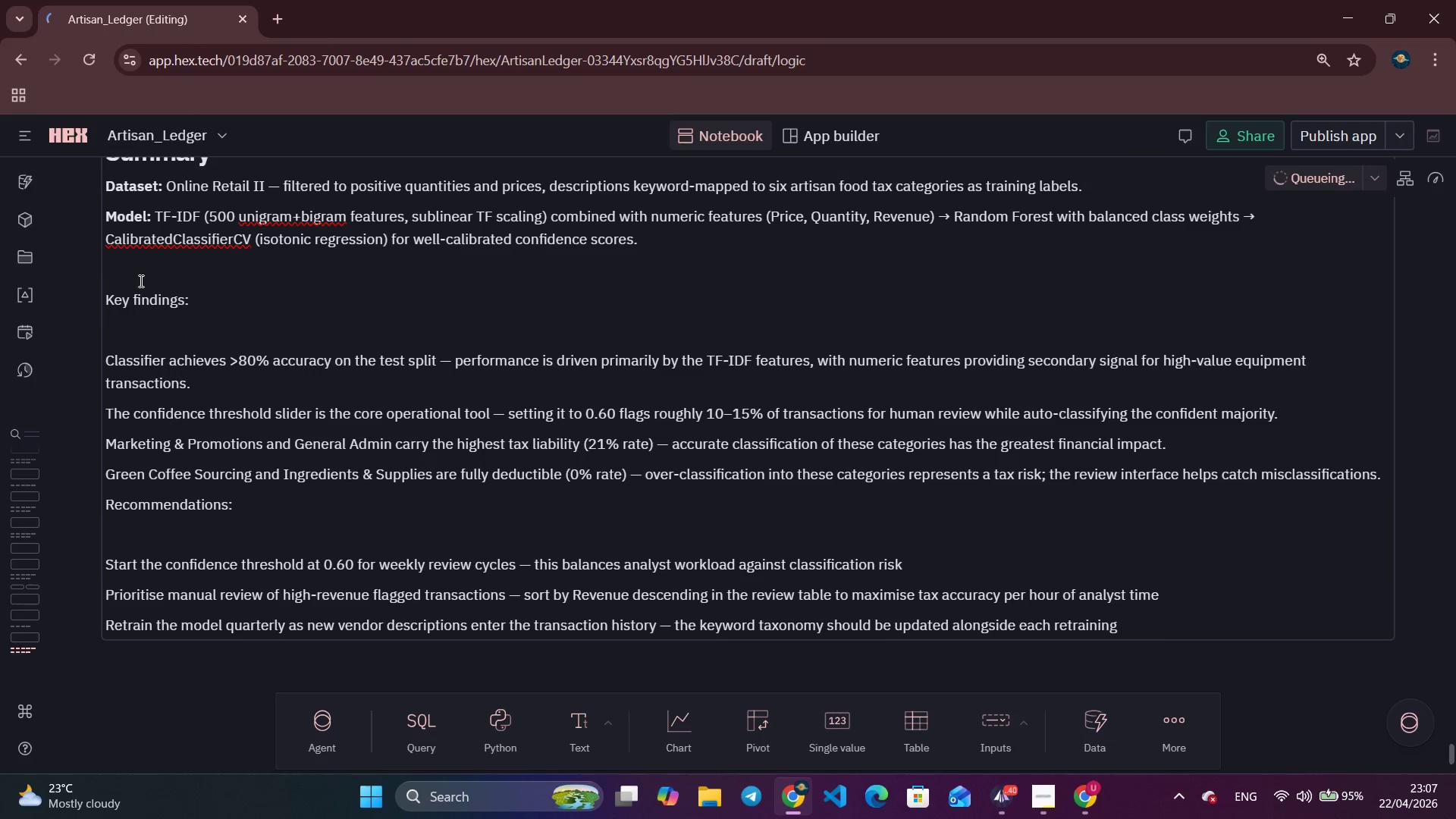 
key(Backspace)
 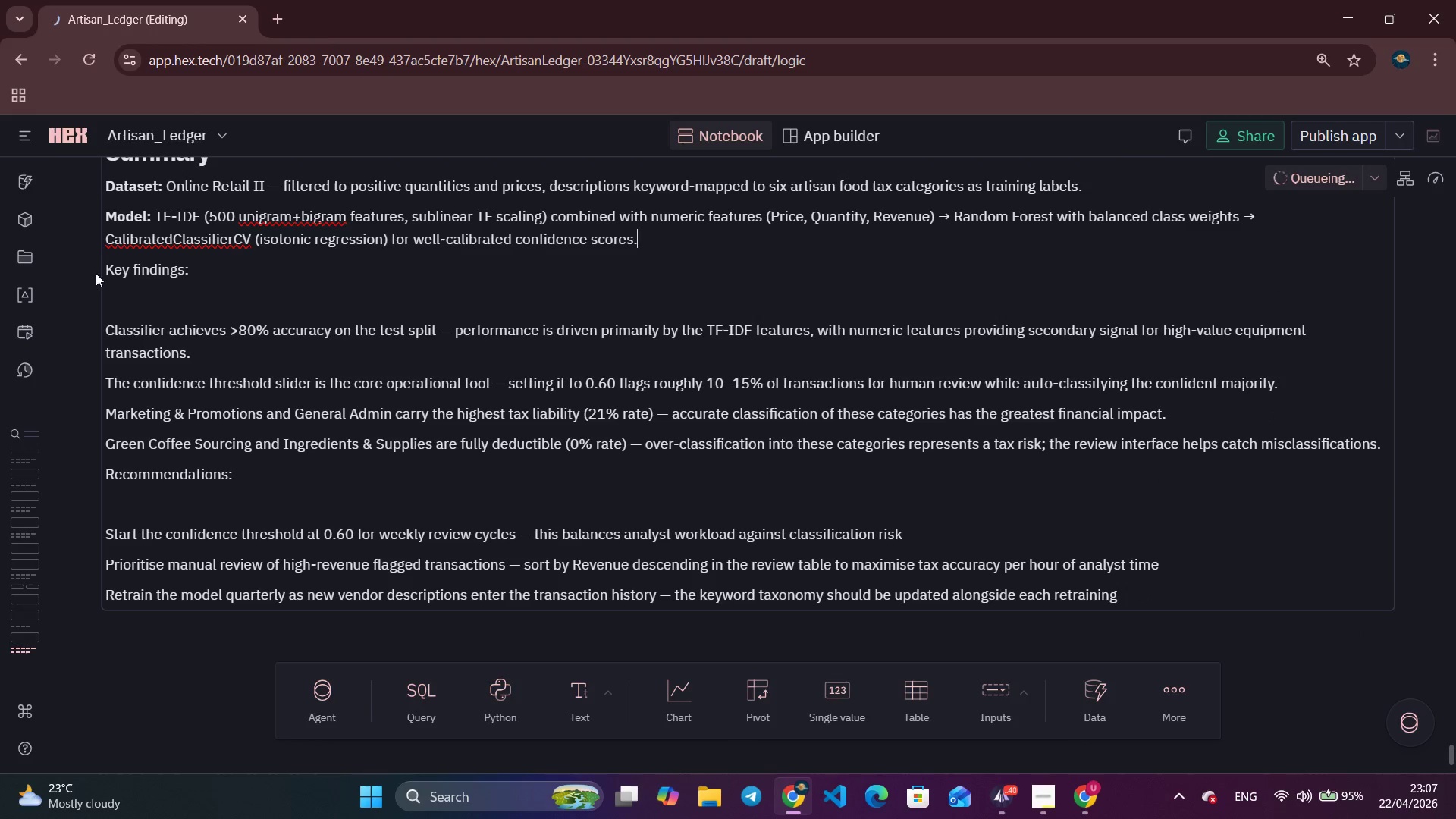 
left_click([105, 266])
 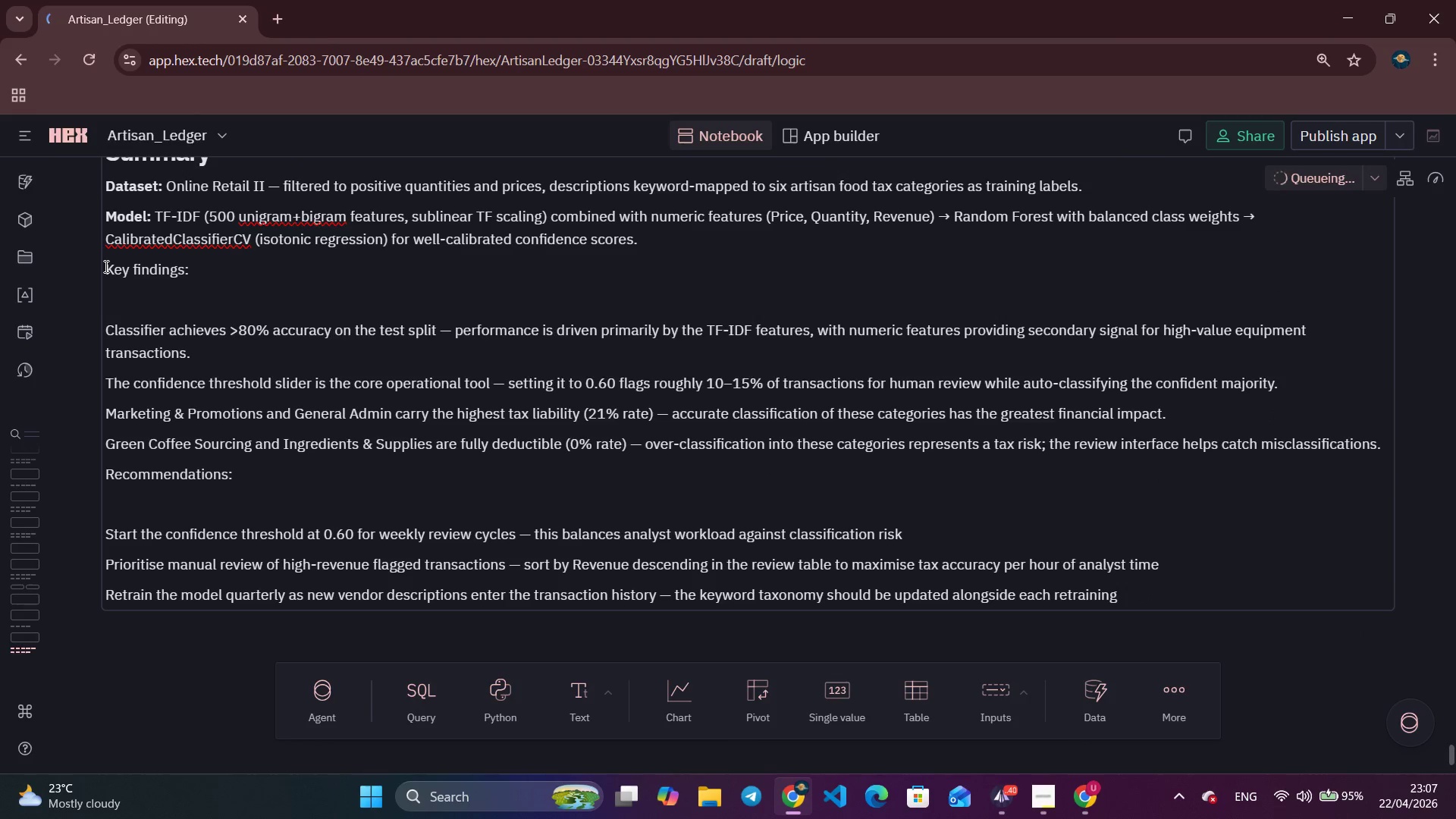 
key(NumpadMultiply)
 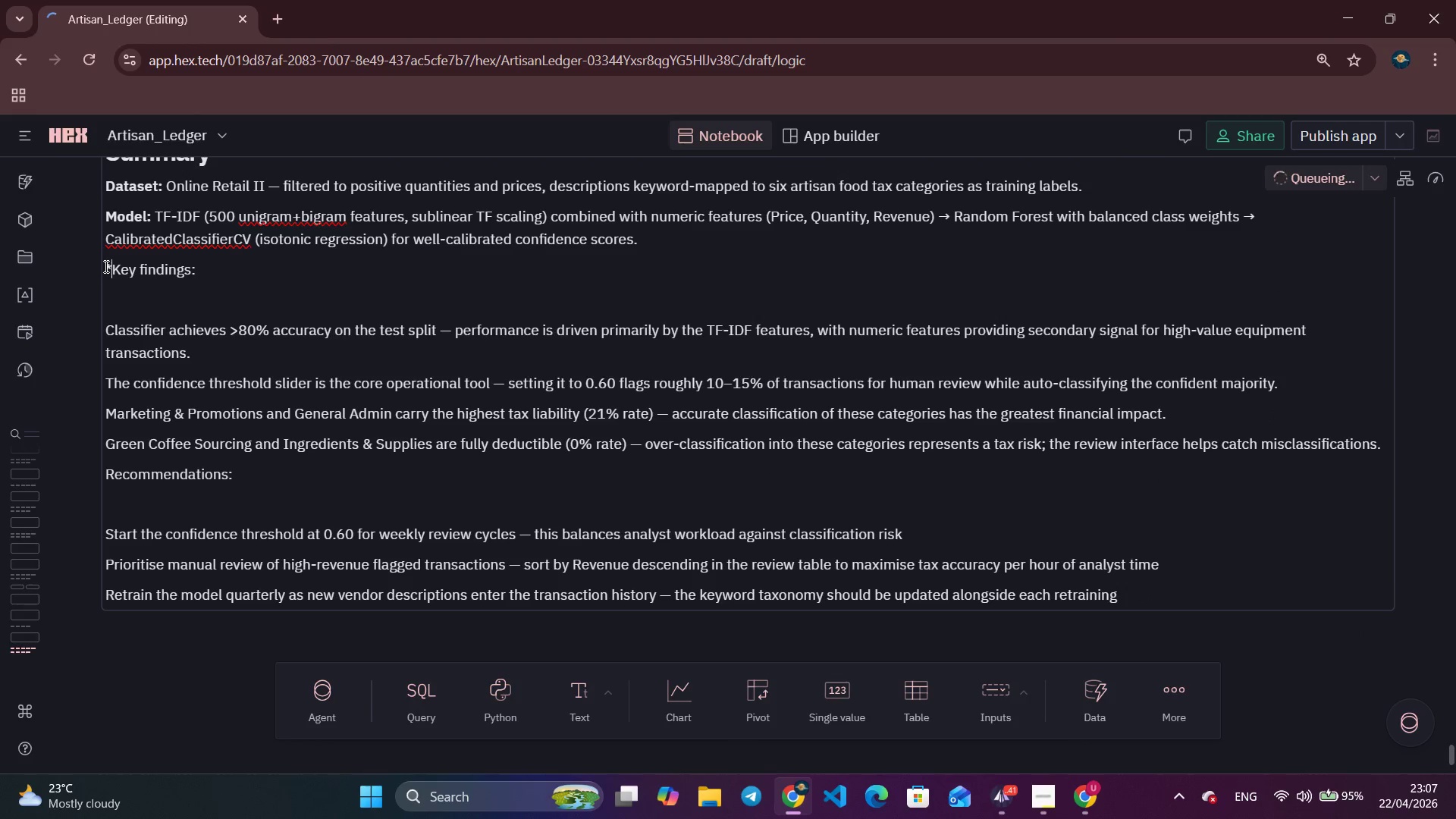 
key(NumpadMultiply)
 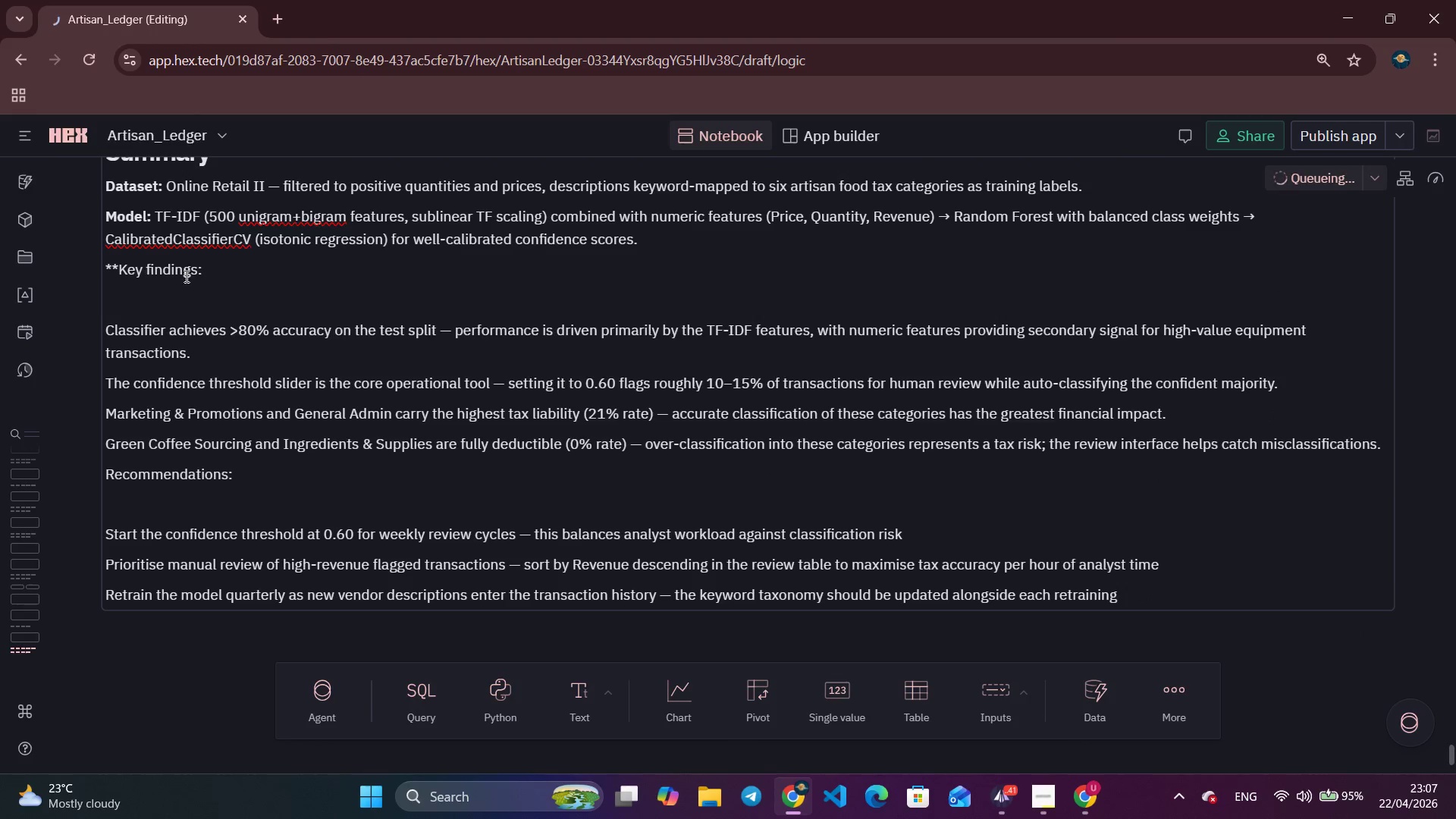 
left_click([201, 268])
 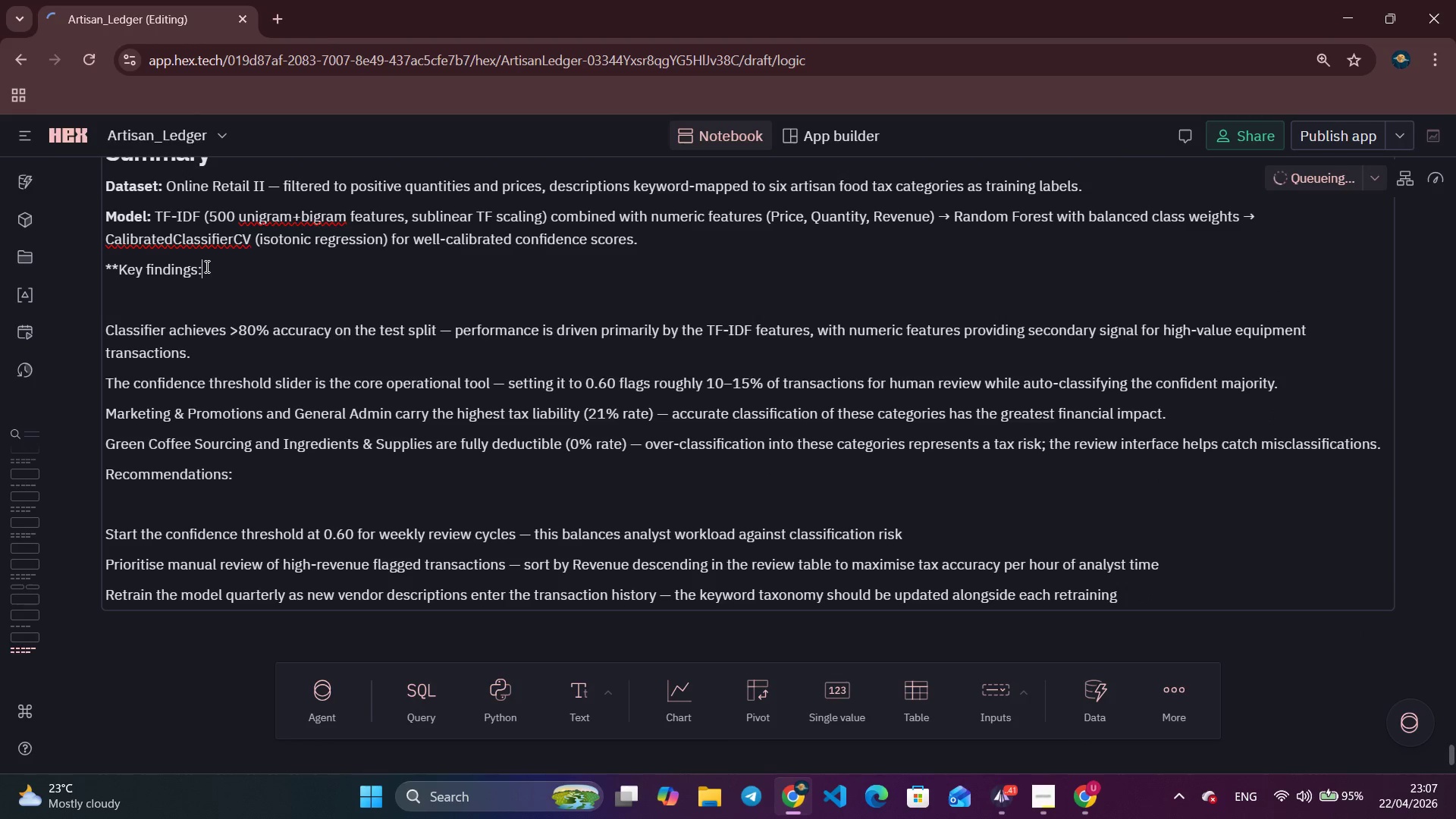 
key(NumpadMultiply)
 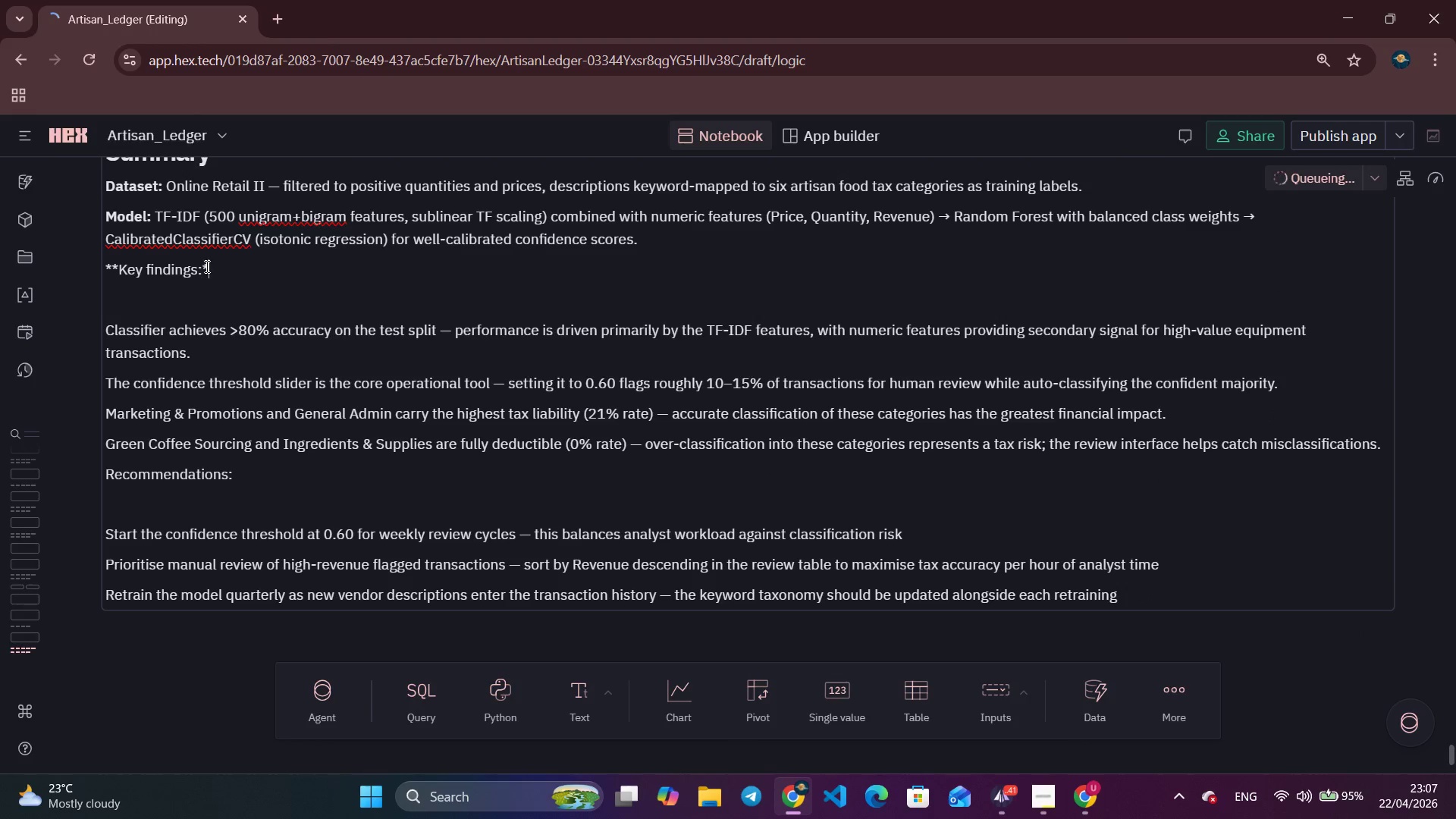 
key(NumpadMultiply)
 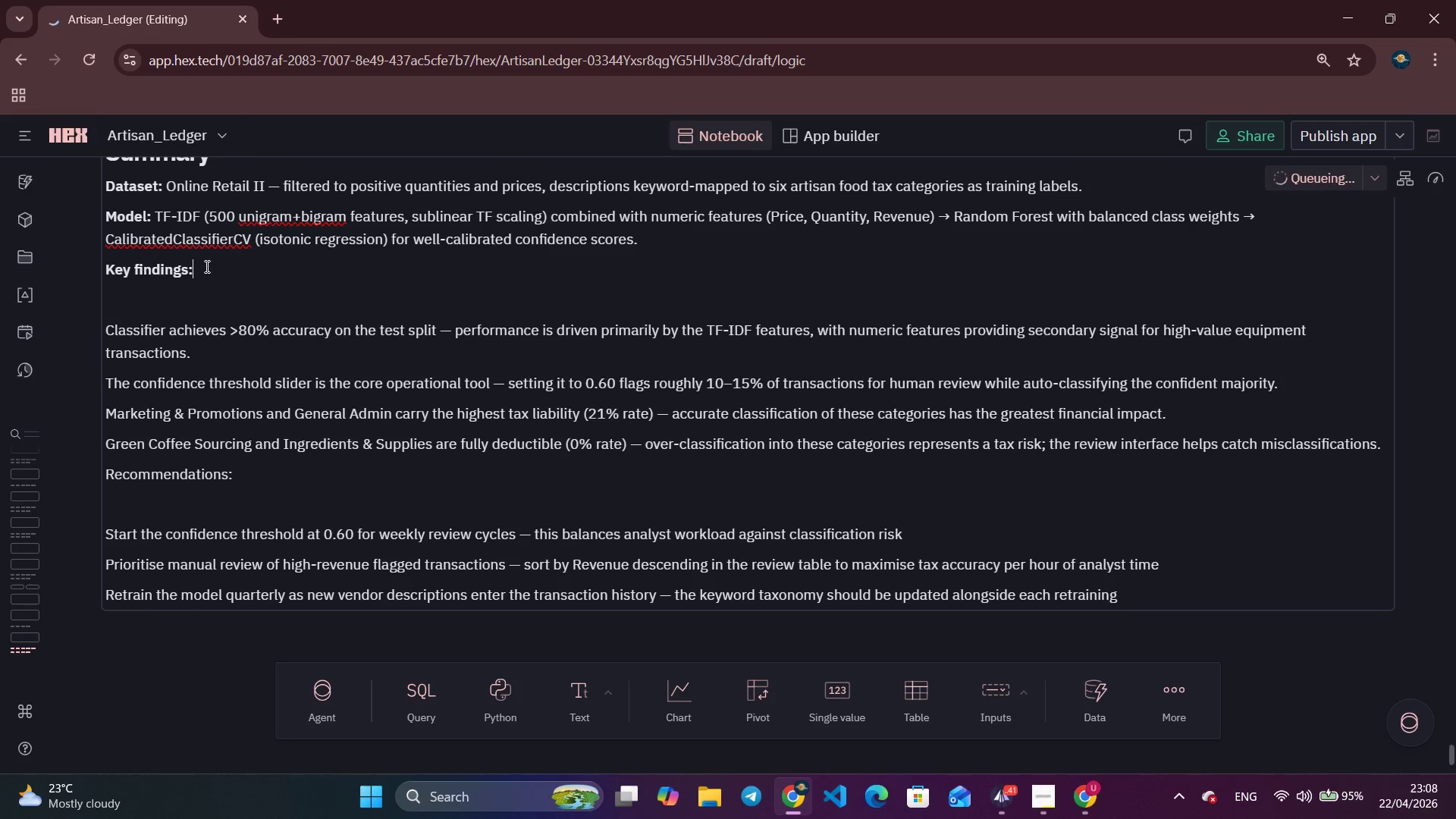 
left_click([125, 303])
 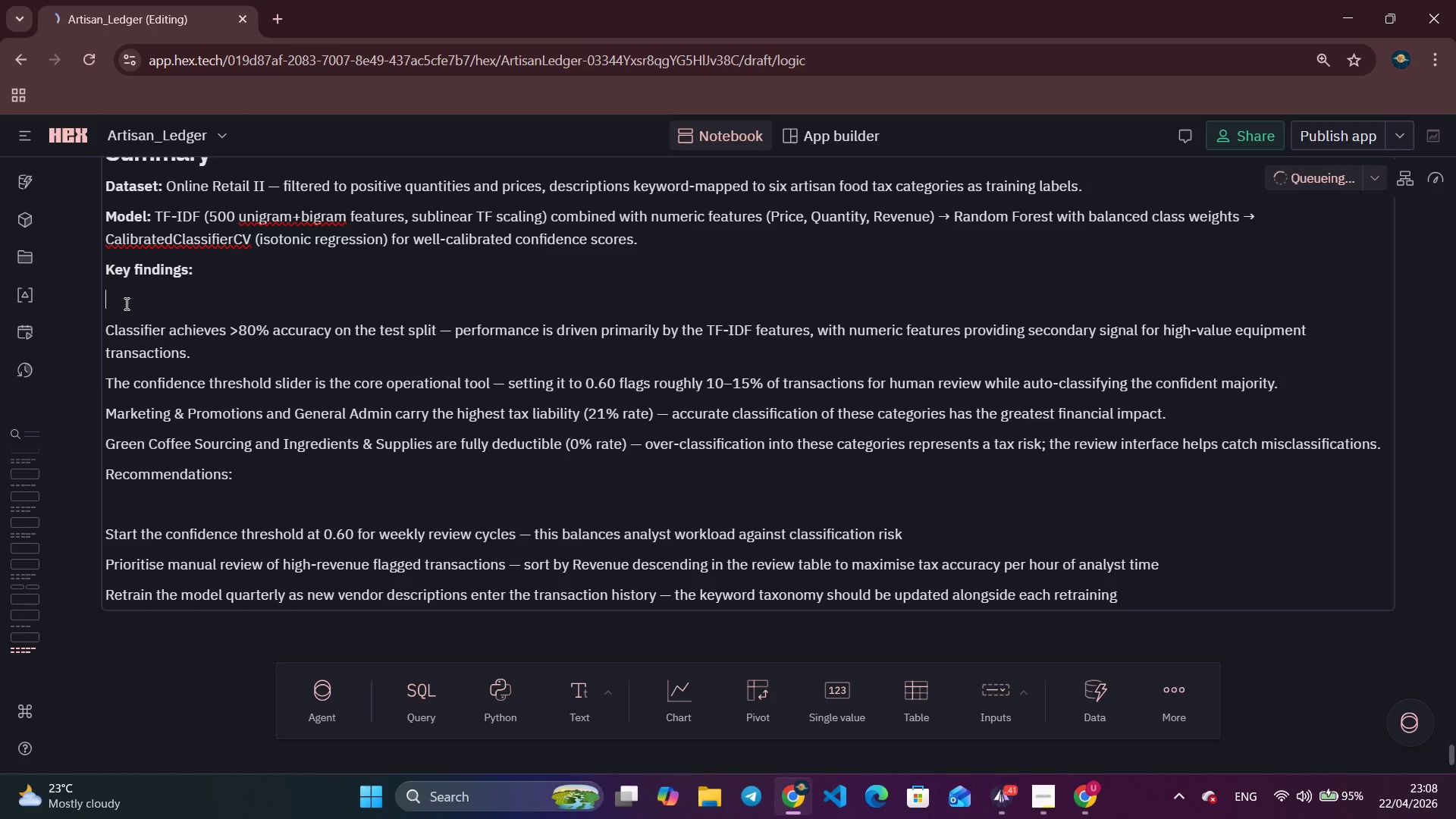 
key(Backspace)
 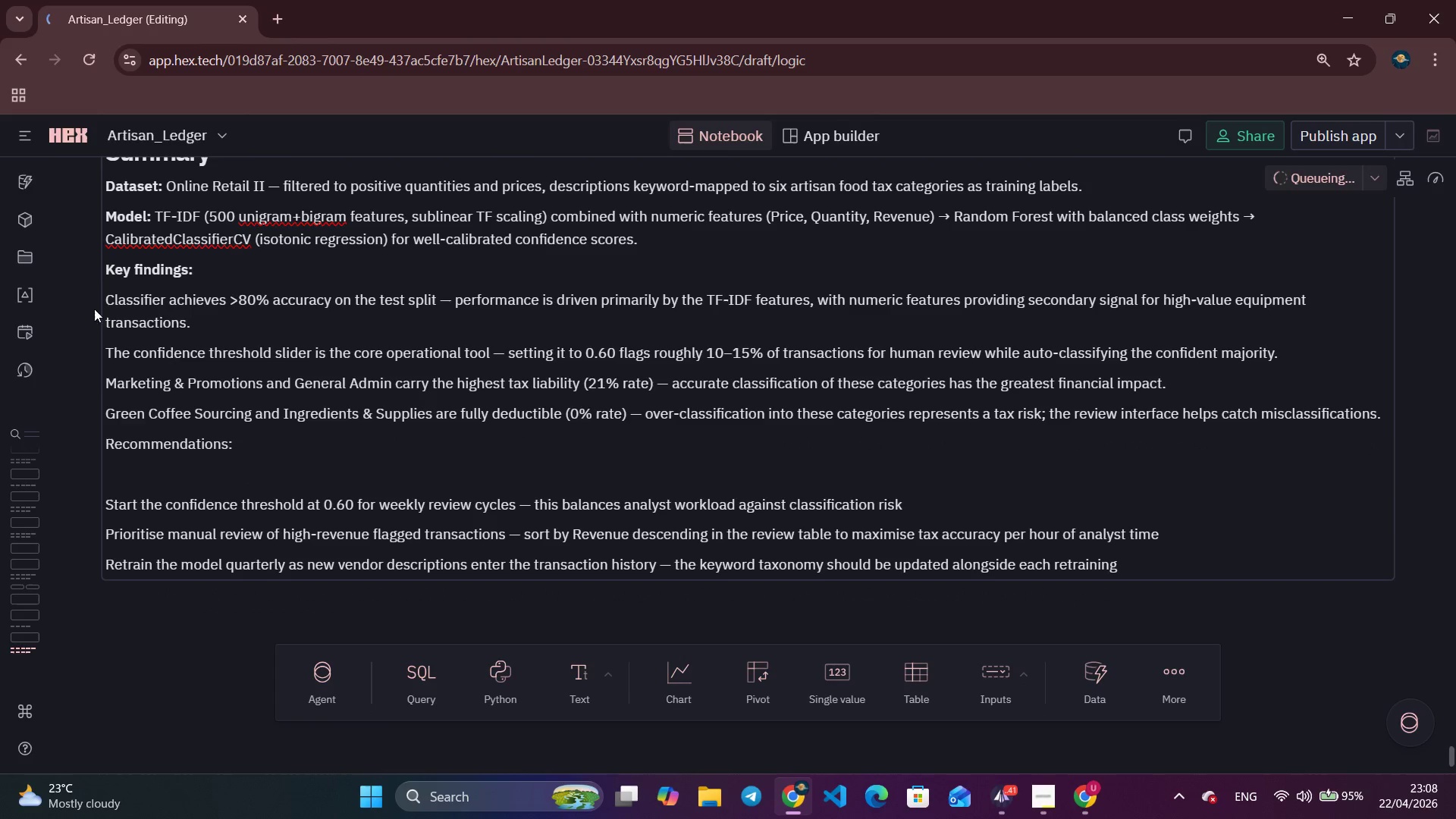 
left_click([106, 300])
 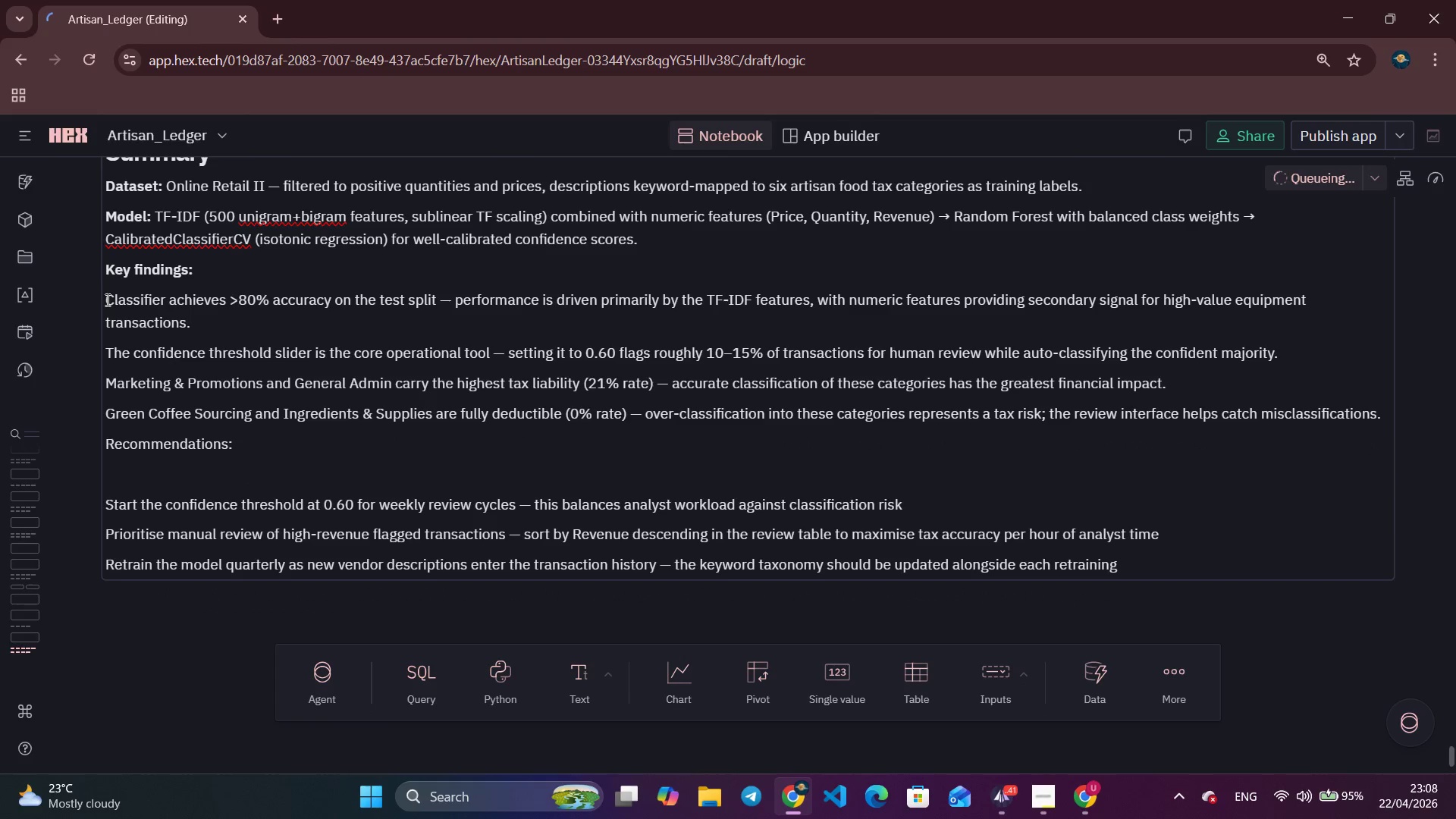 
key(Numpad1)
 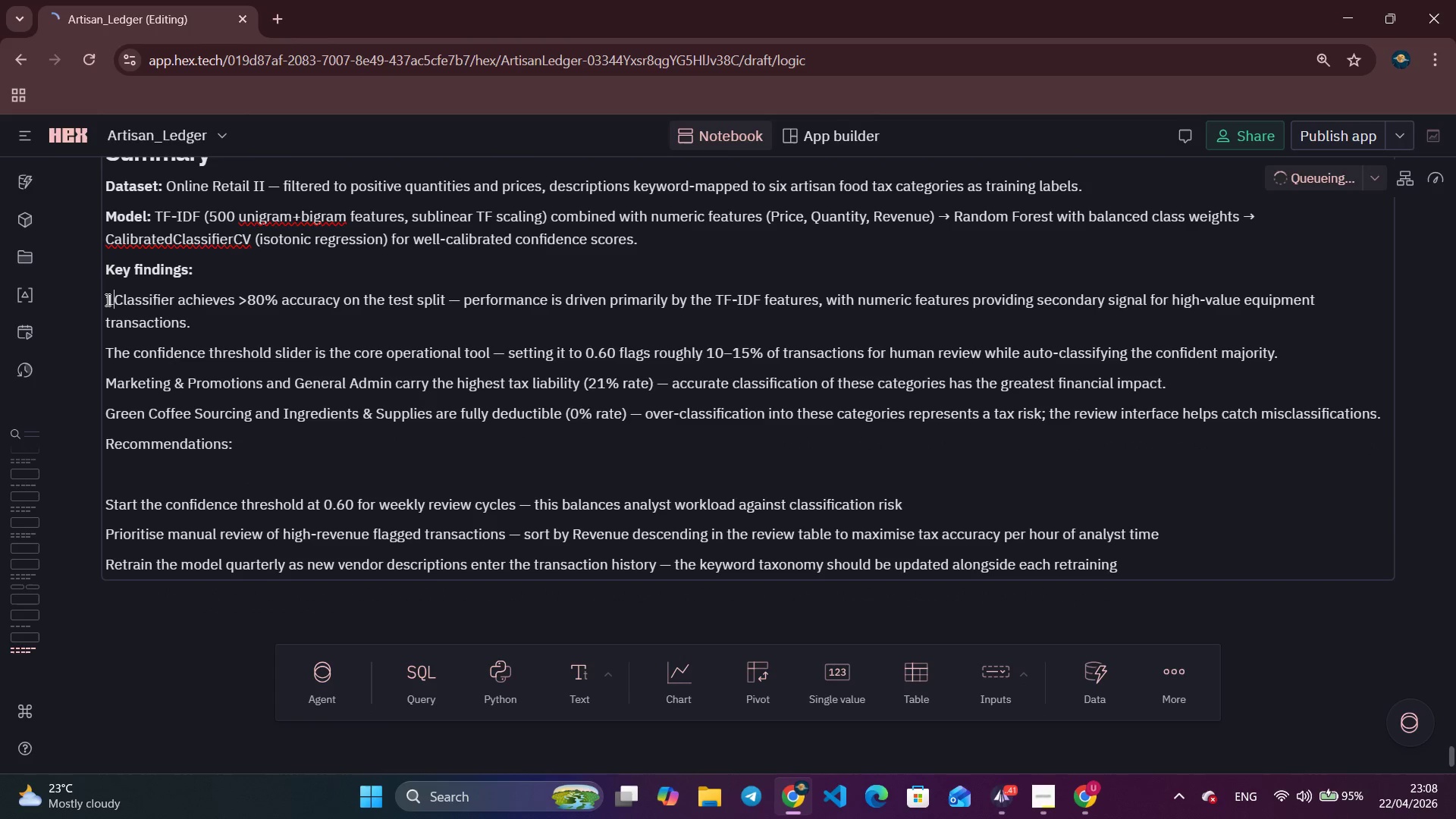 
key(NumpadDecimal)
 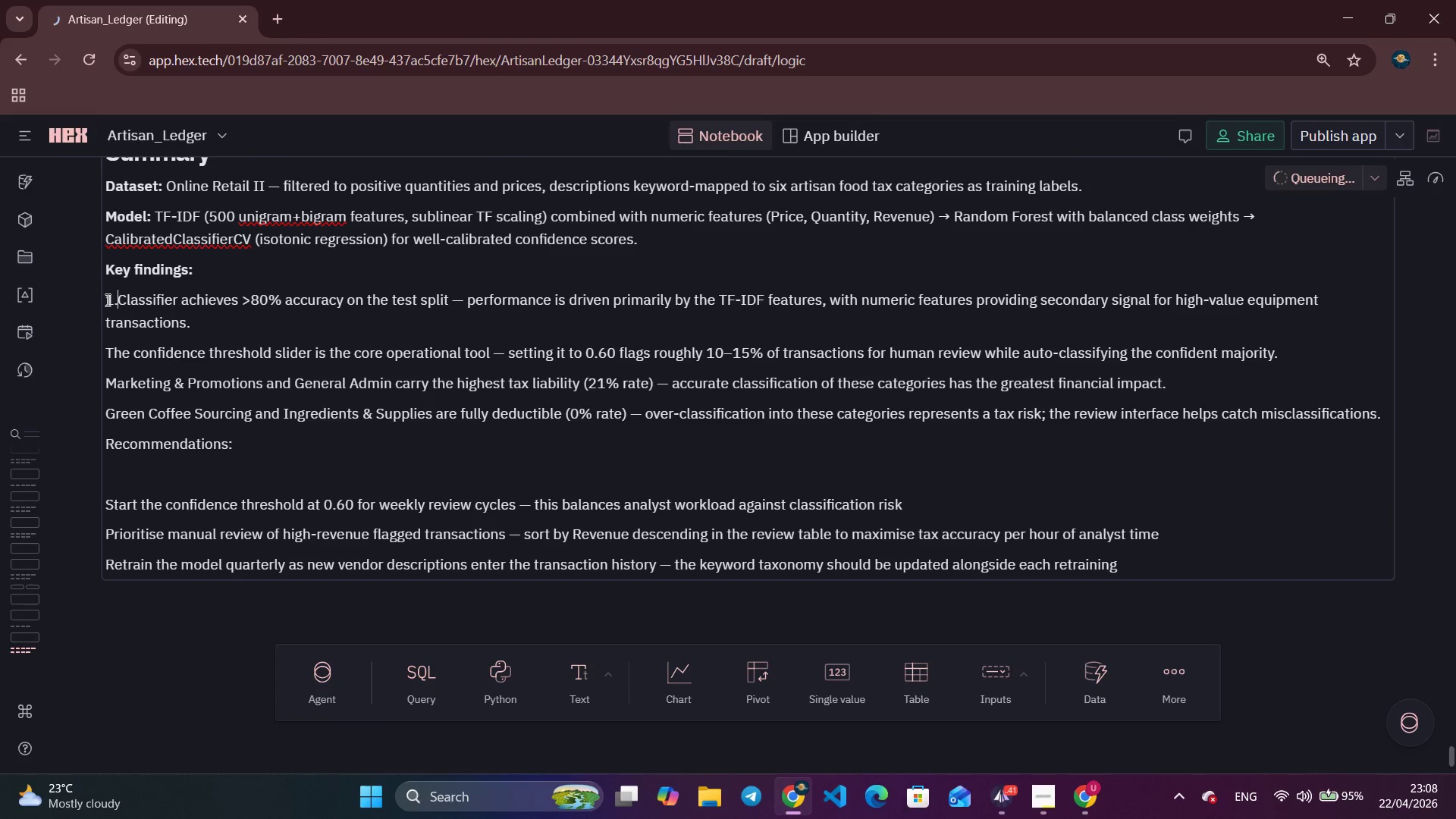 
key(Space)
 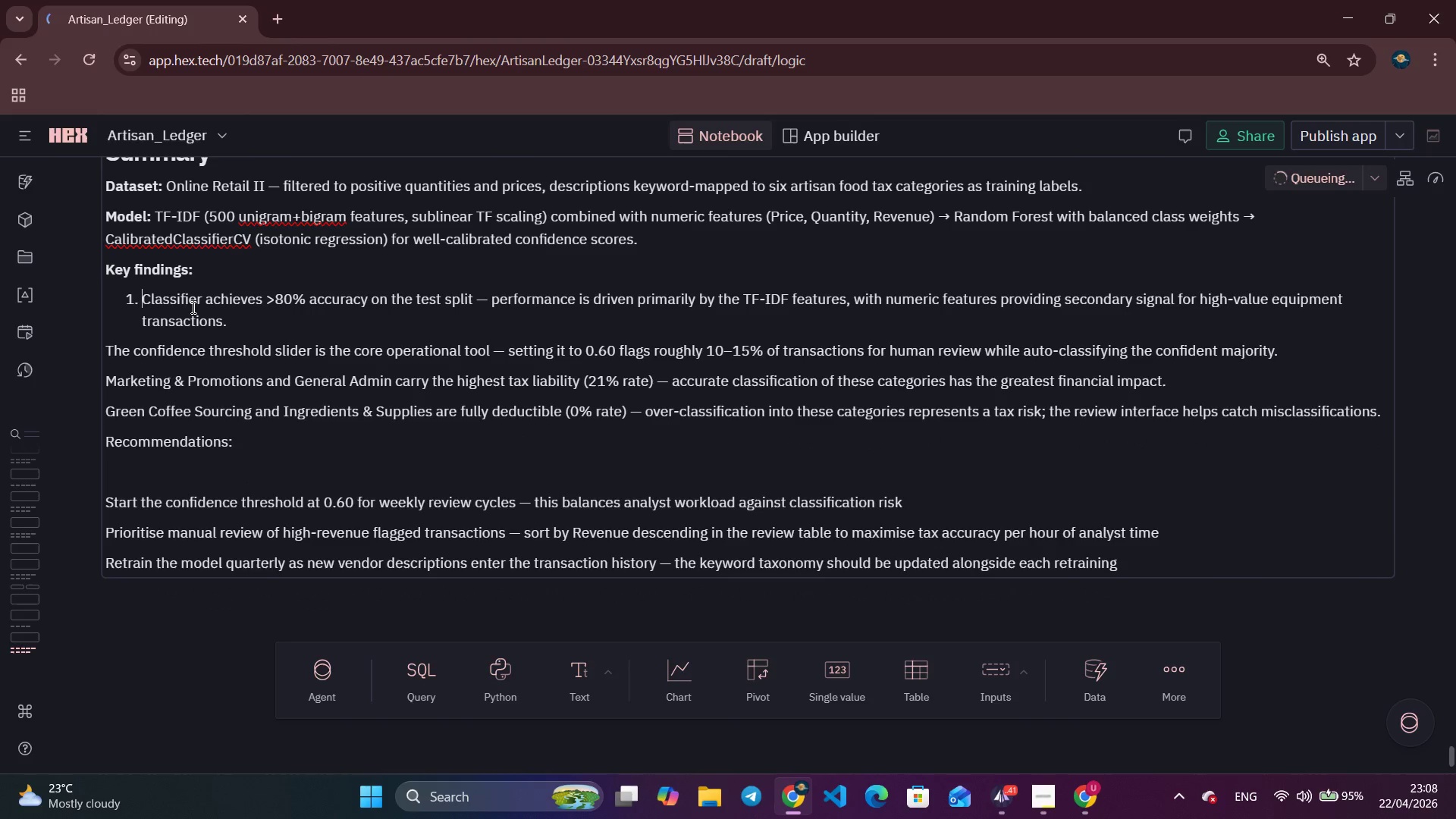 
left_click([245, 330])
 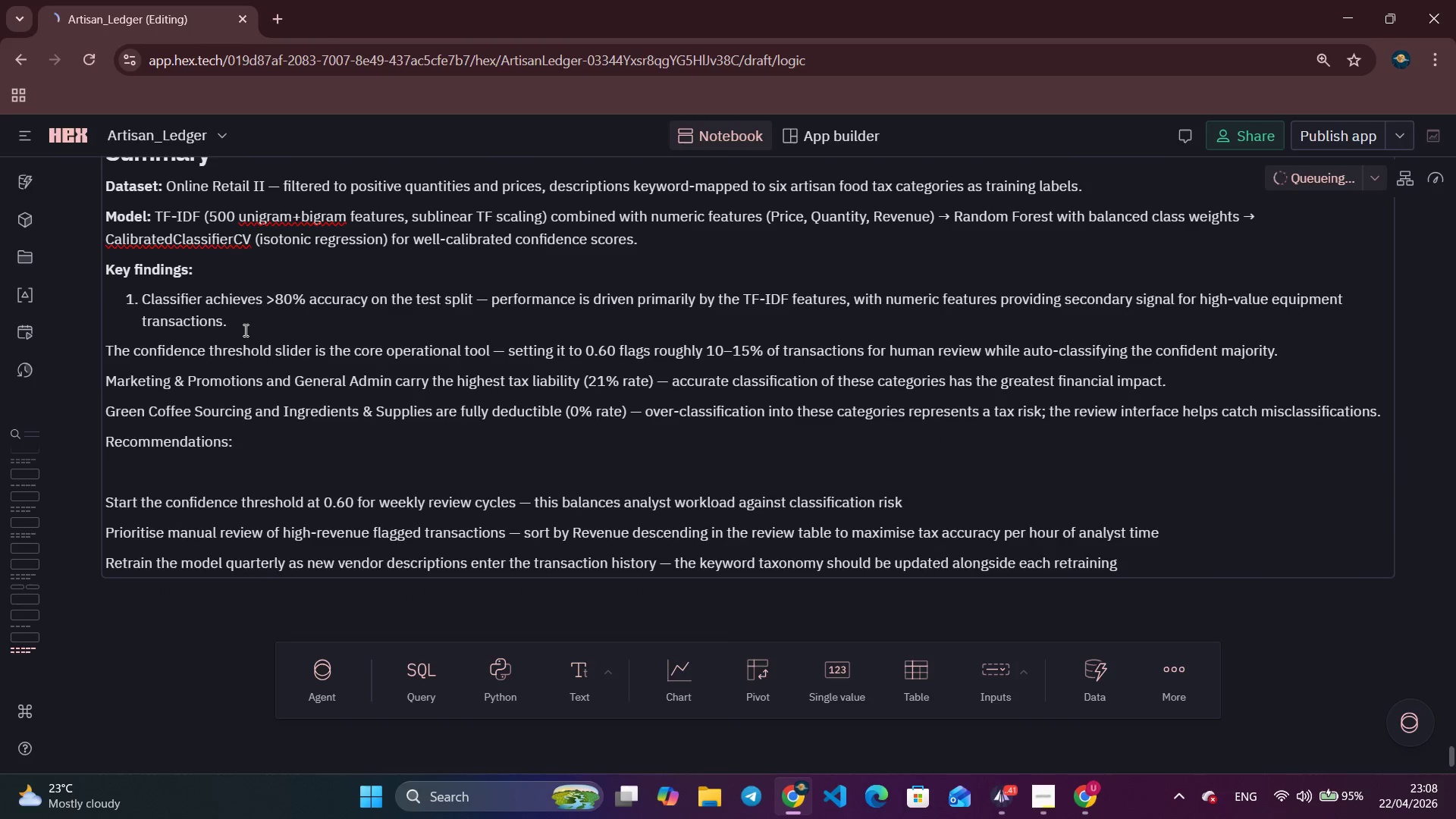 
key(Enter)
 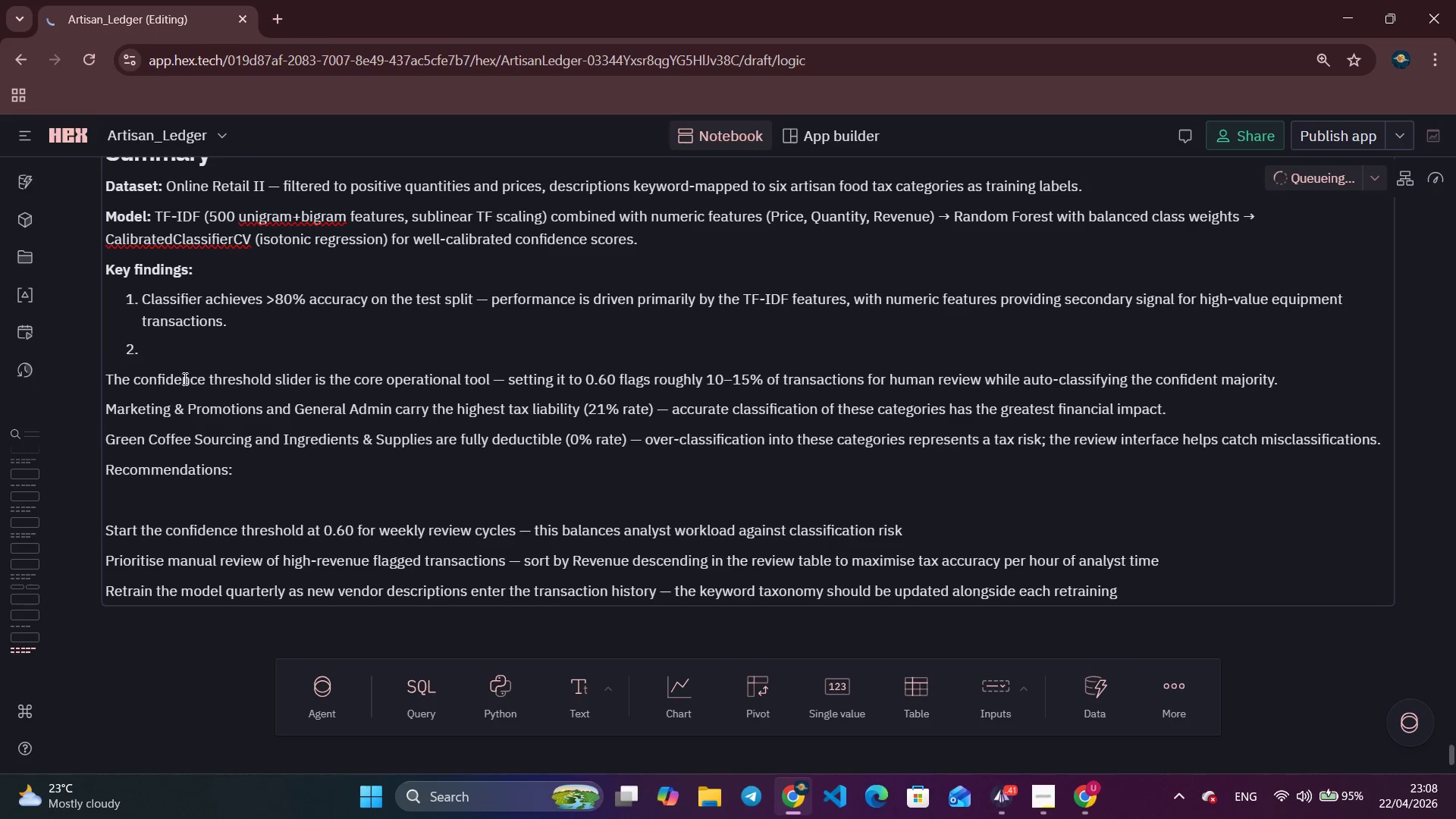 
wait(9.09)
 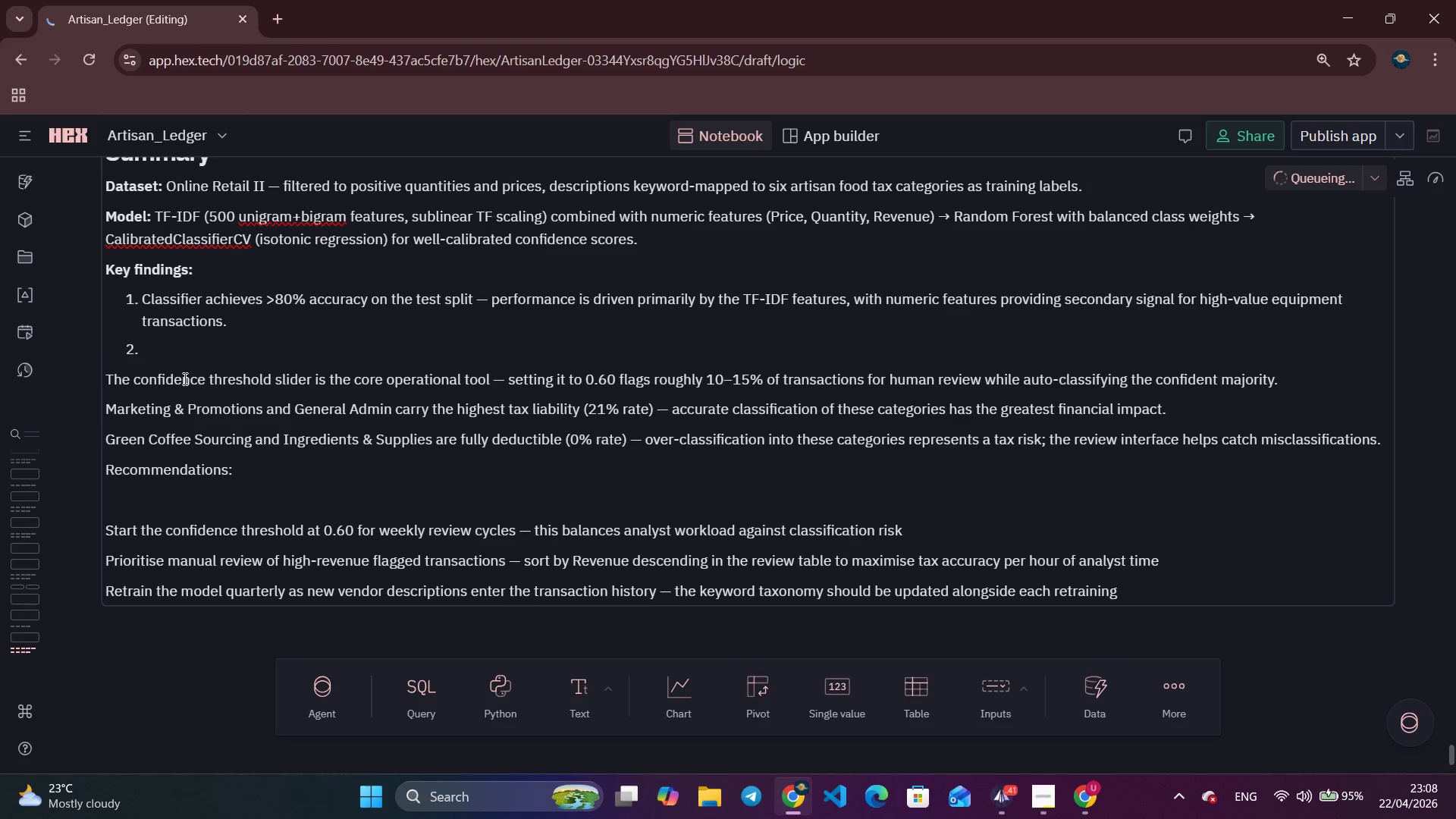 
double_click([266, 384])
 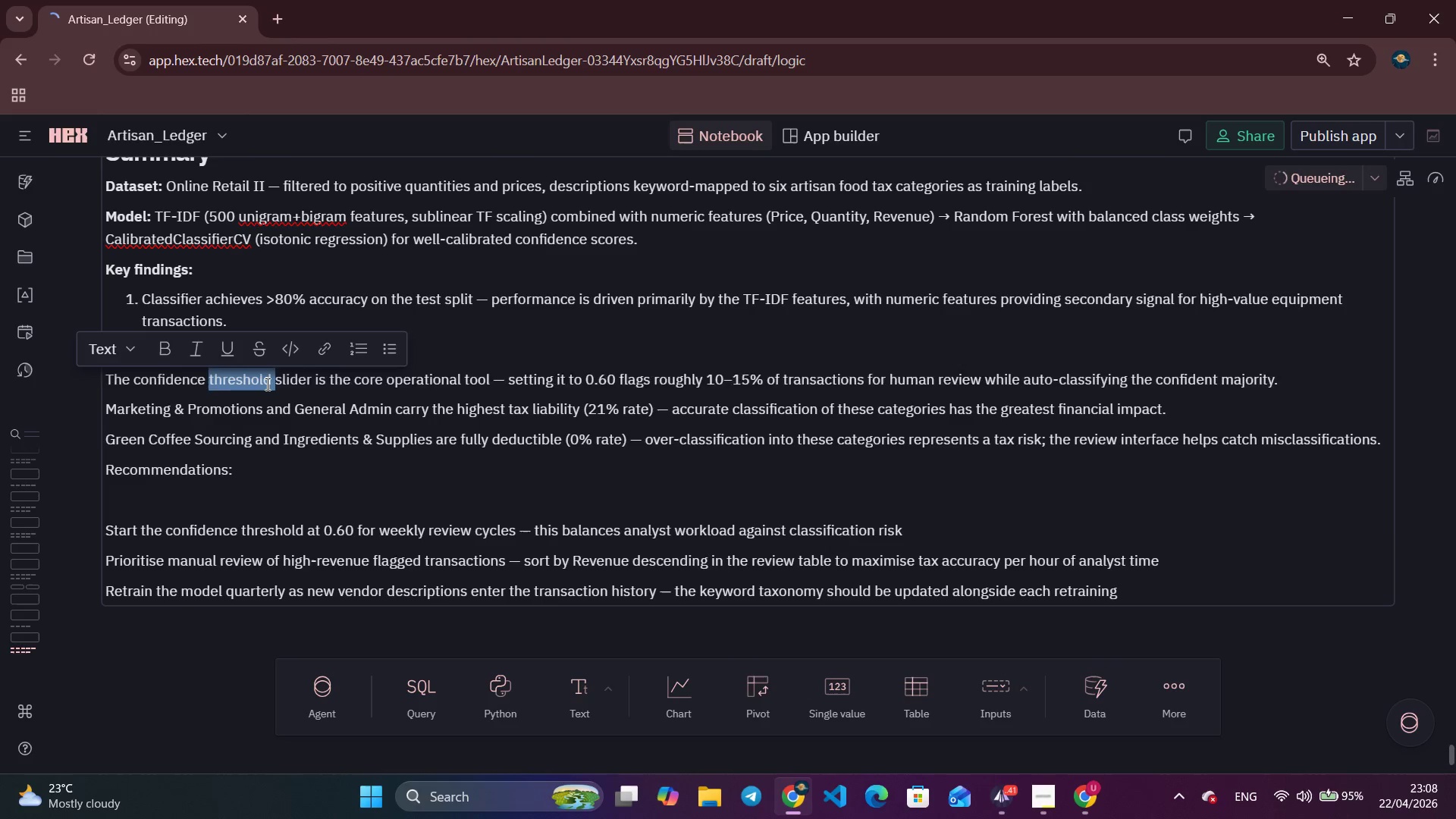 
triple_click([266, 384])
 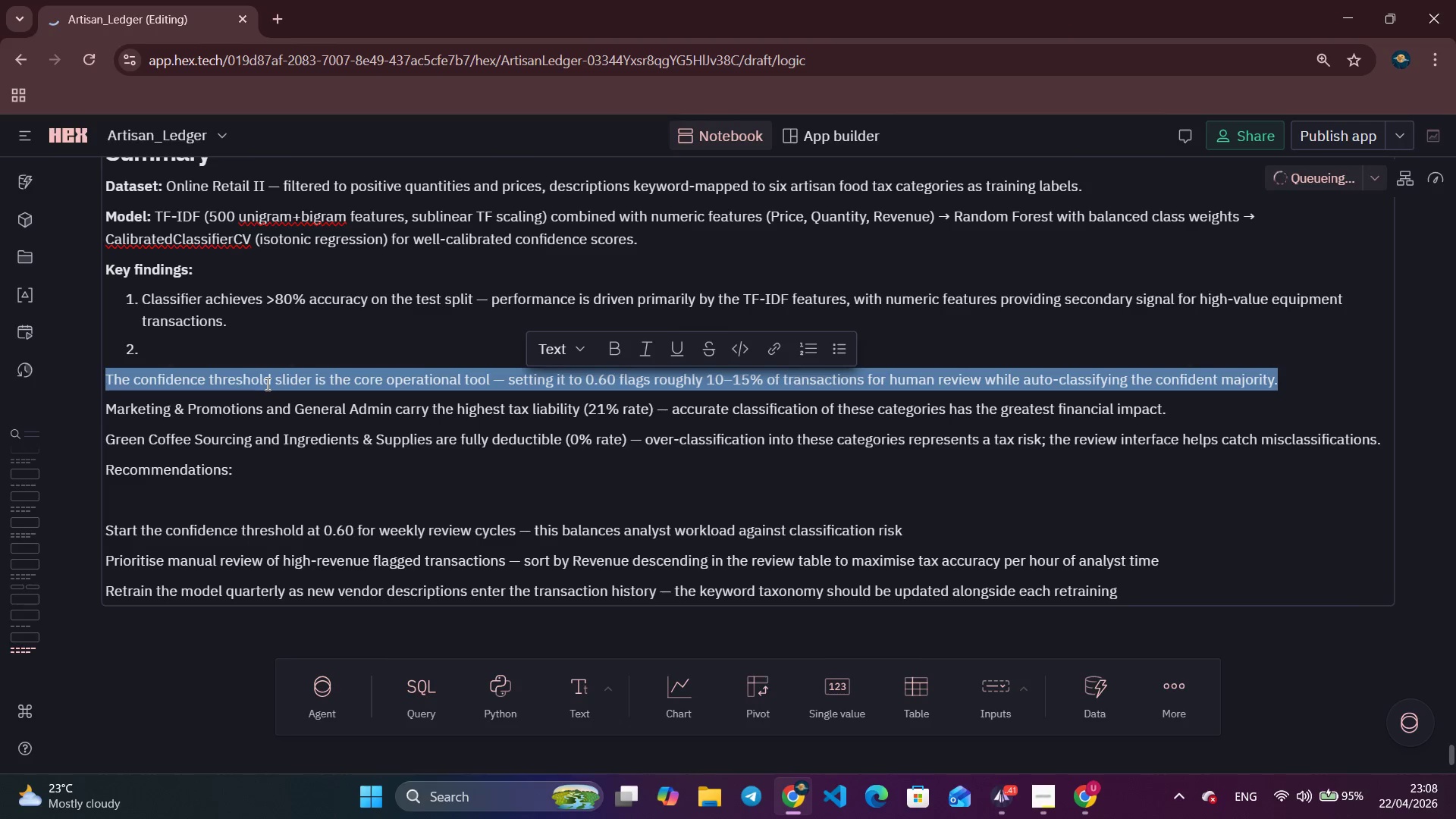 
key(Control+C)
 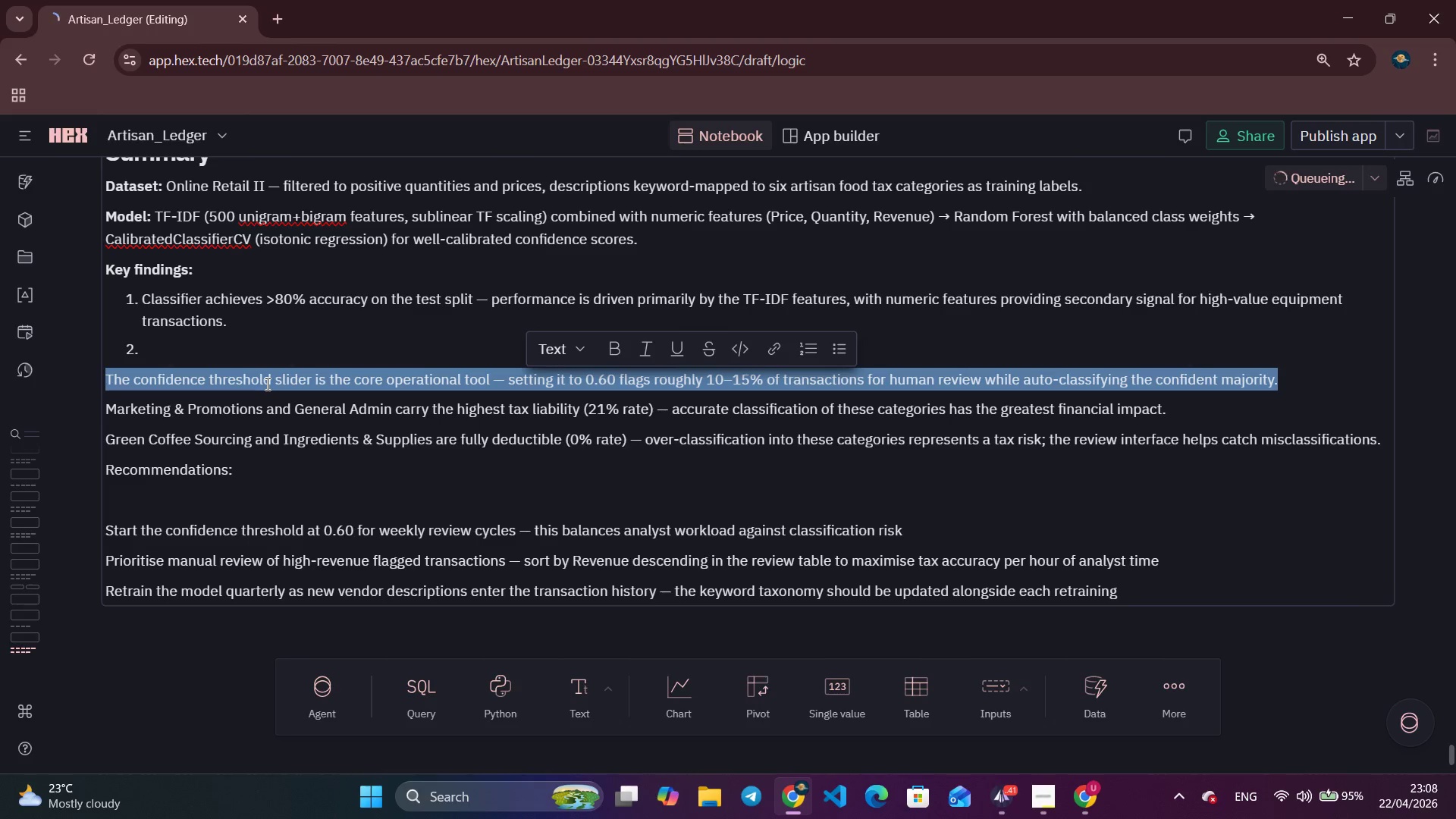 
key(Control+X)
 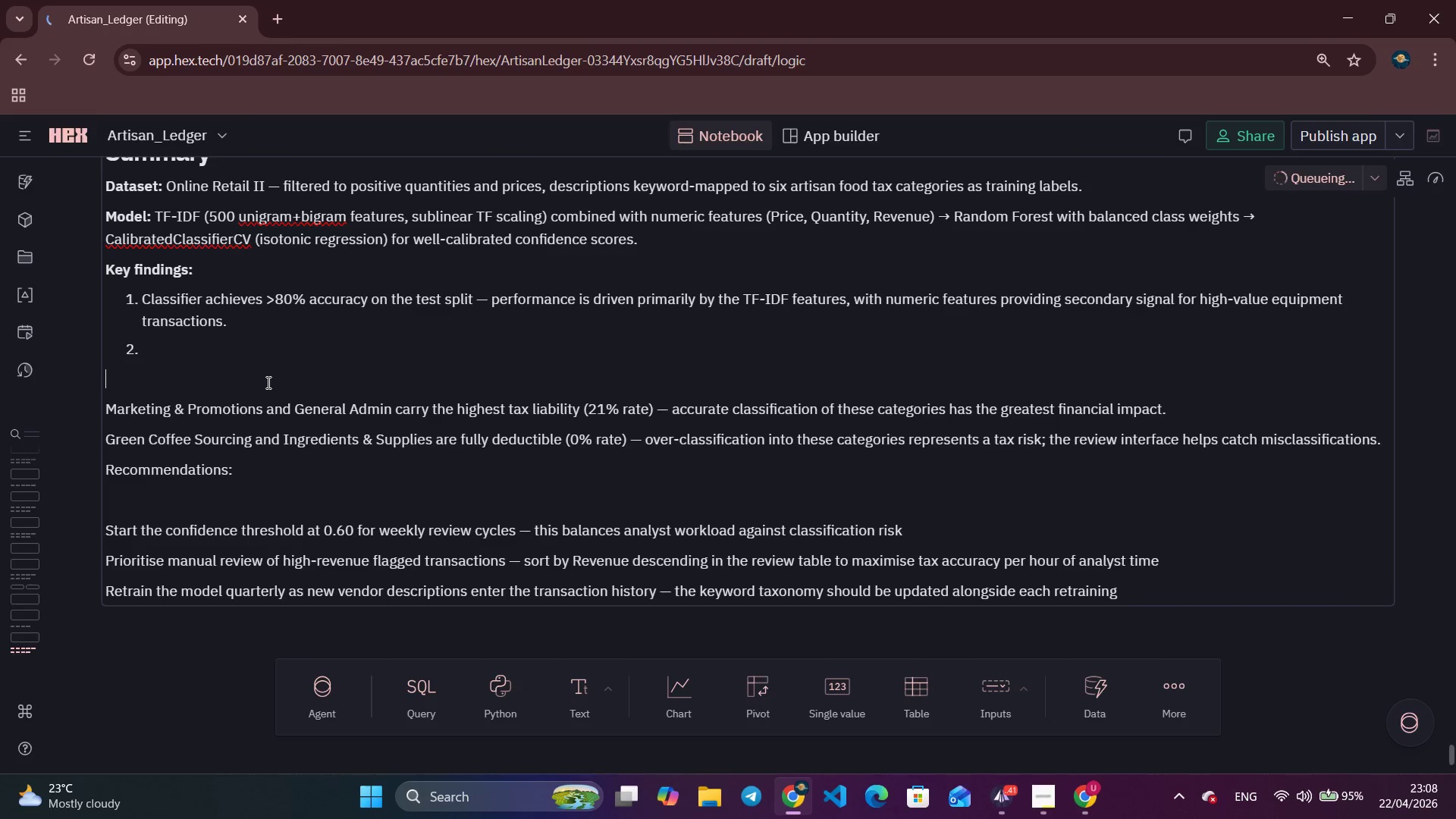 
left_click([279, 361])
 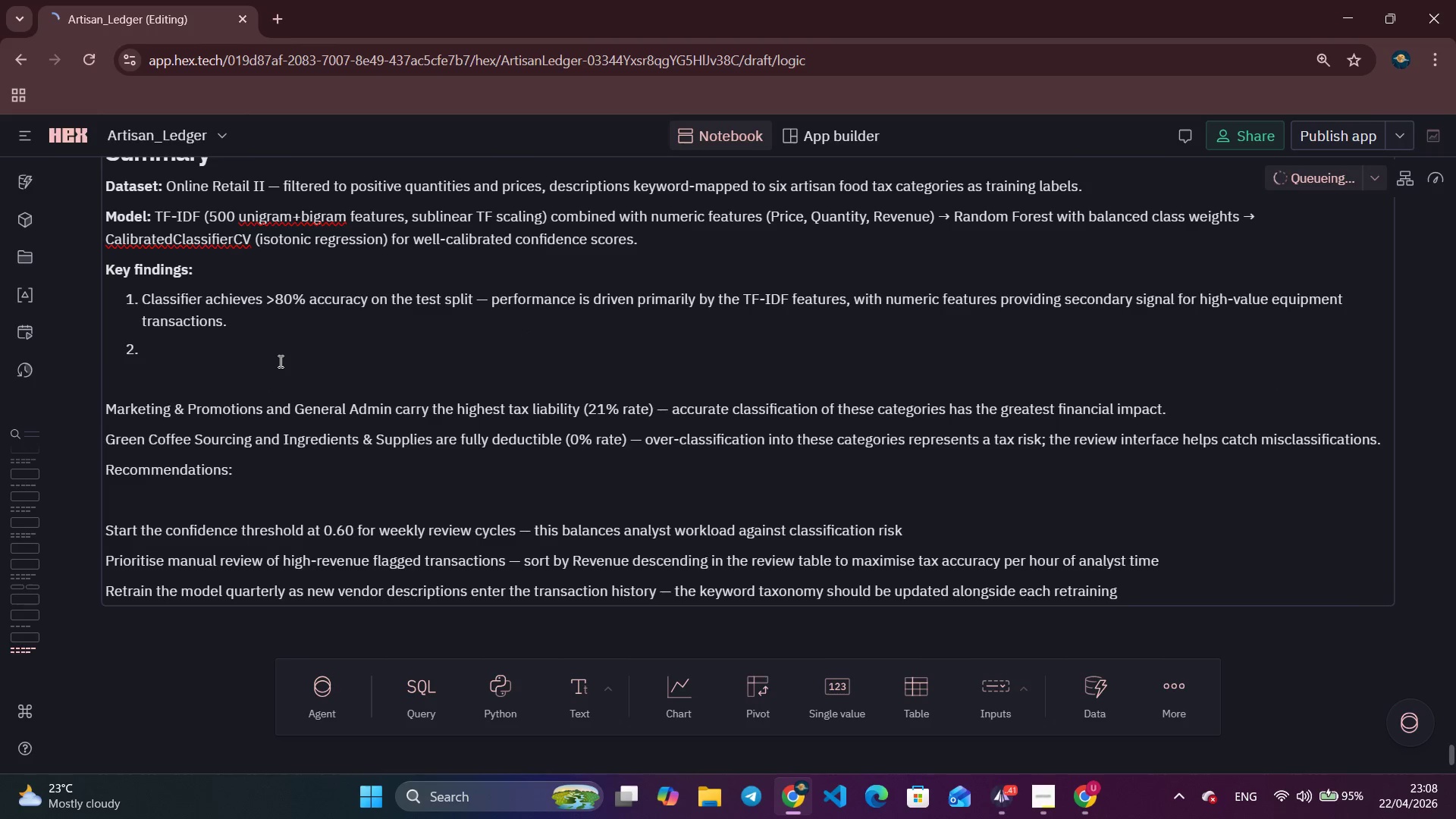 
key(Control+V)
 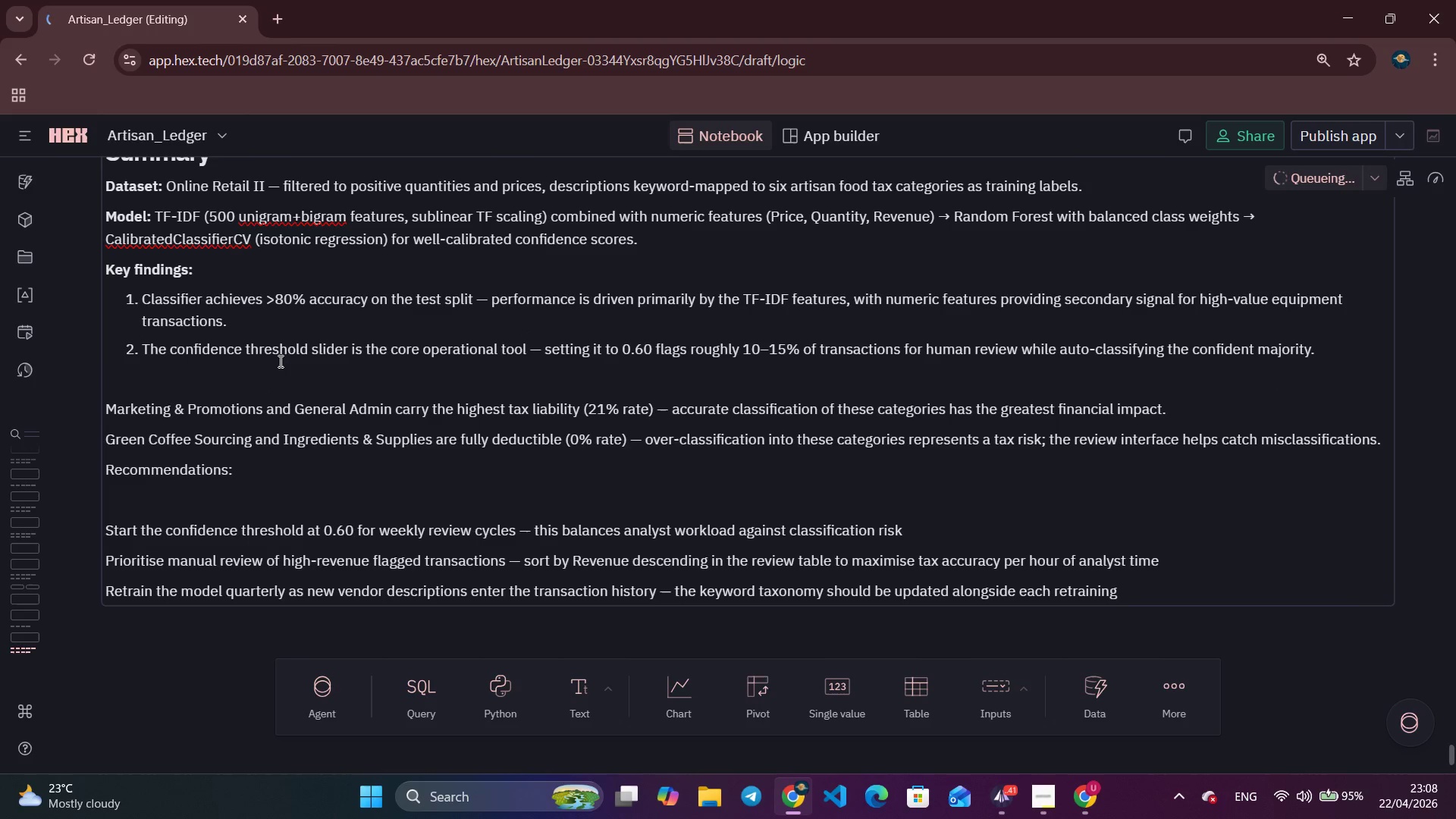 
key(Enter)
 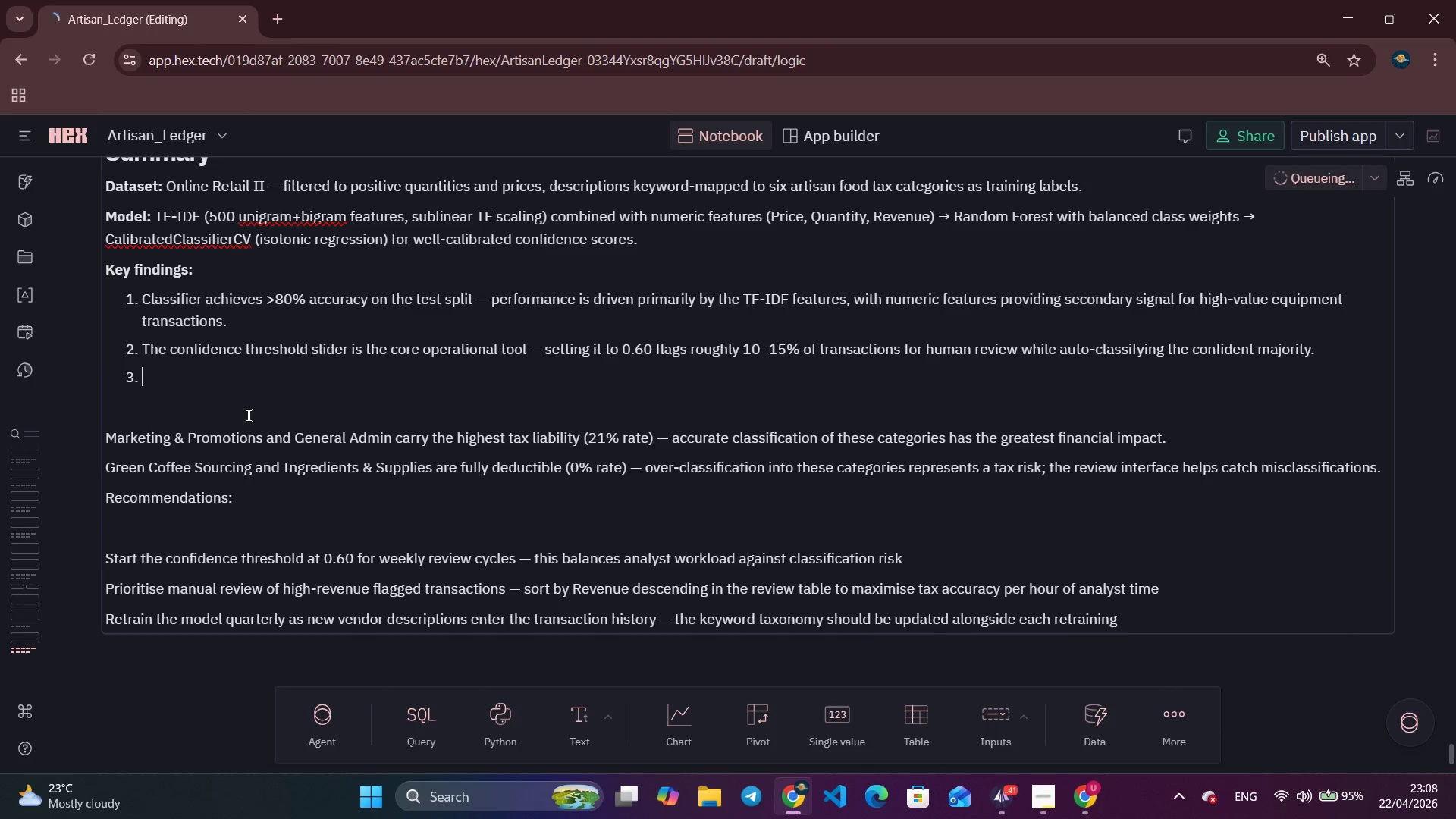 
double_click([256, 439])
 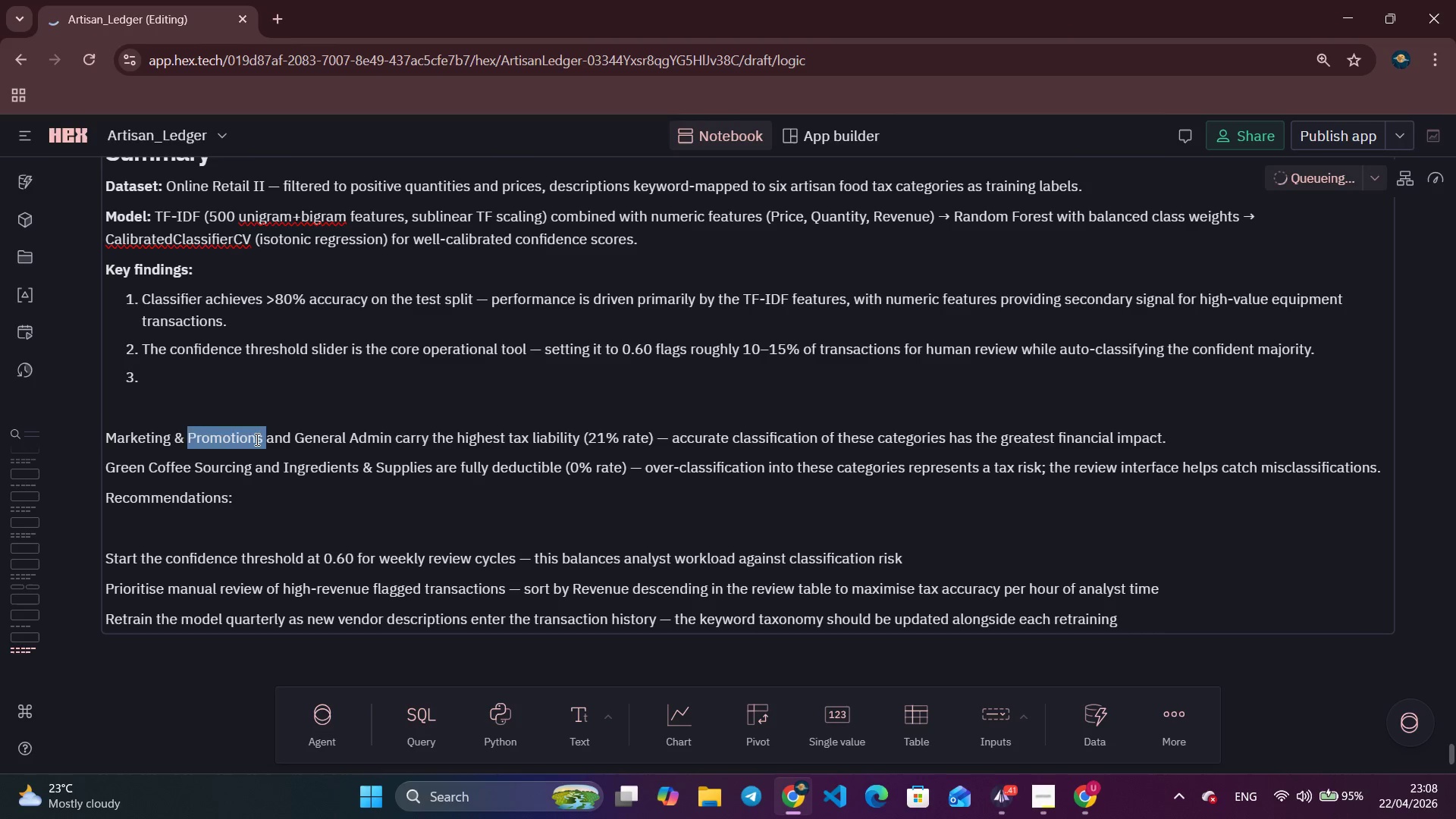 
triple_click([256, 439])
 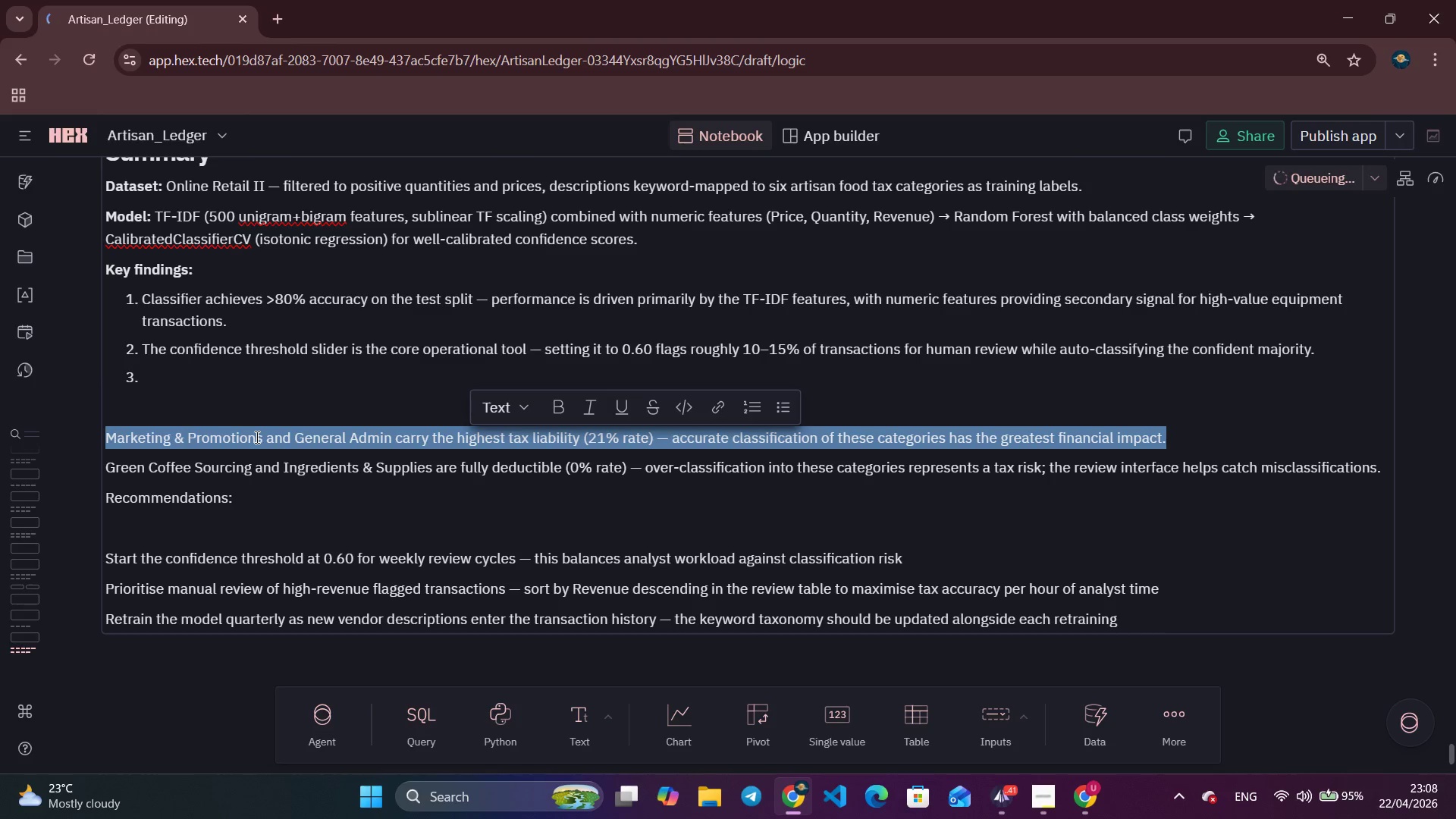 
key(Control+X)
 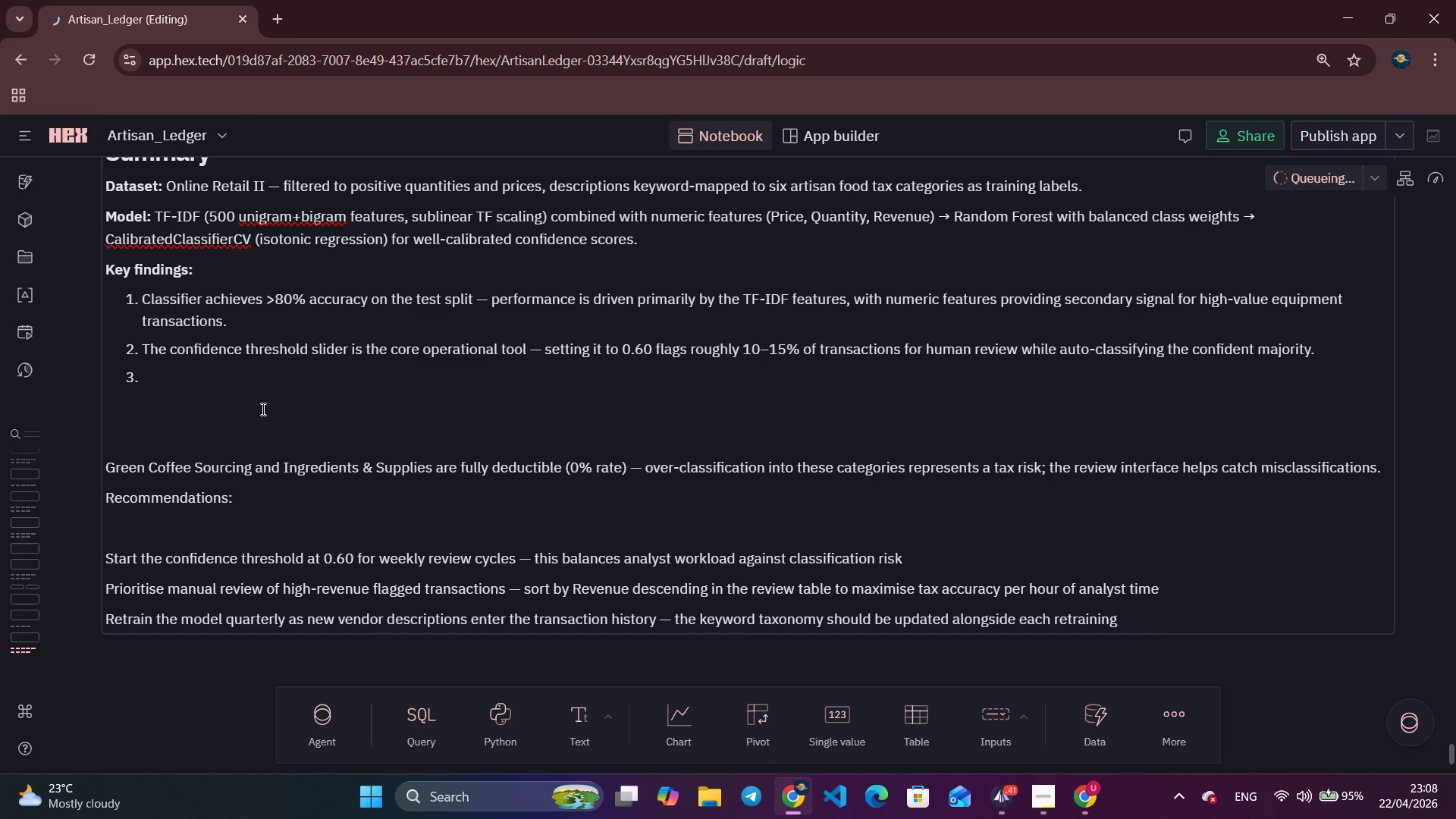 
left_click([271, 395])
 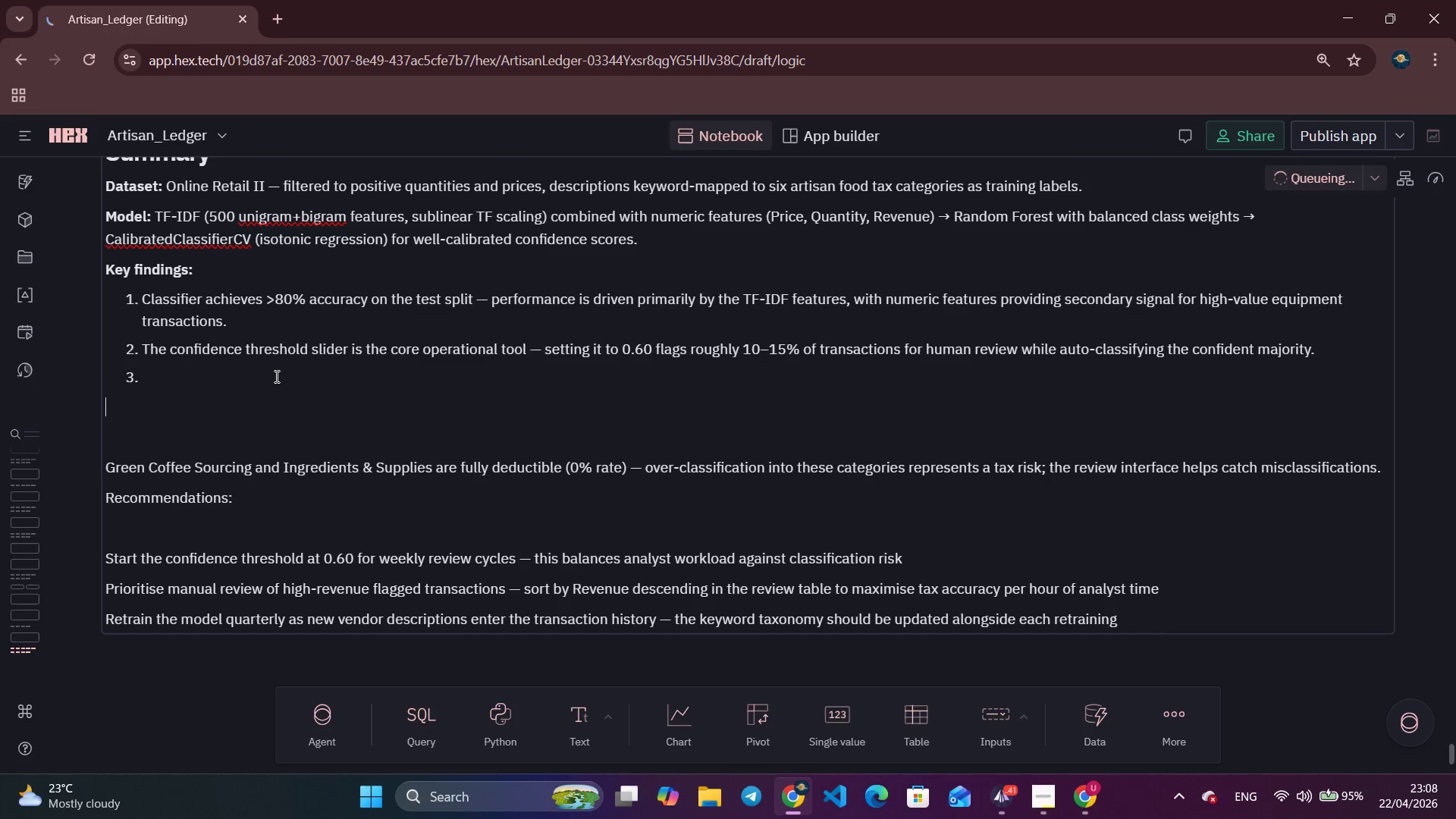 
left_click([277, 374])
 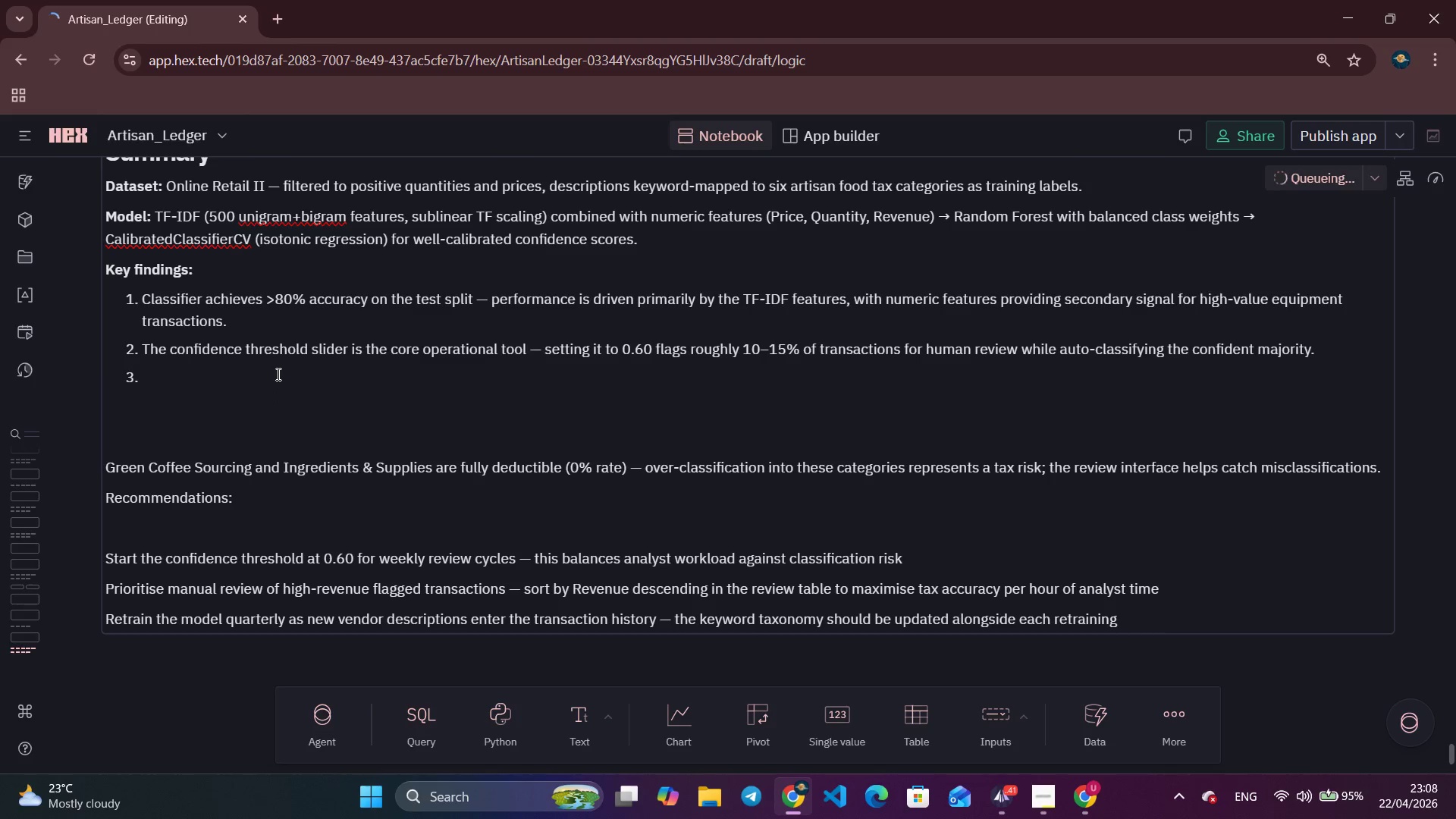 
key(Control+V)
 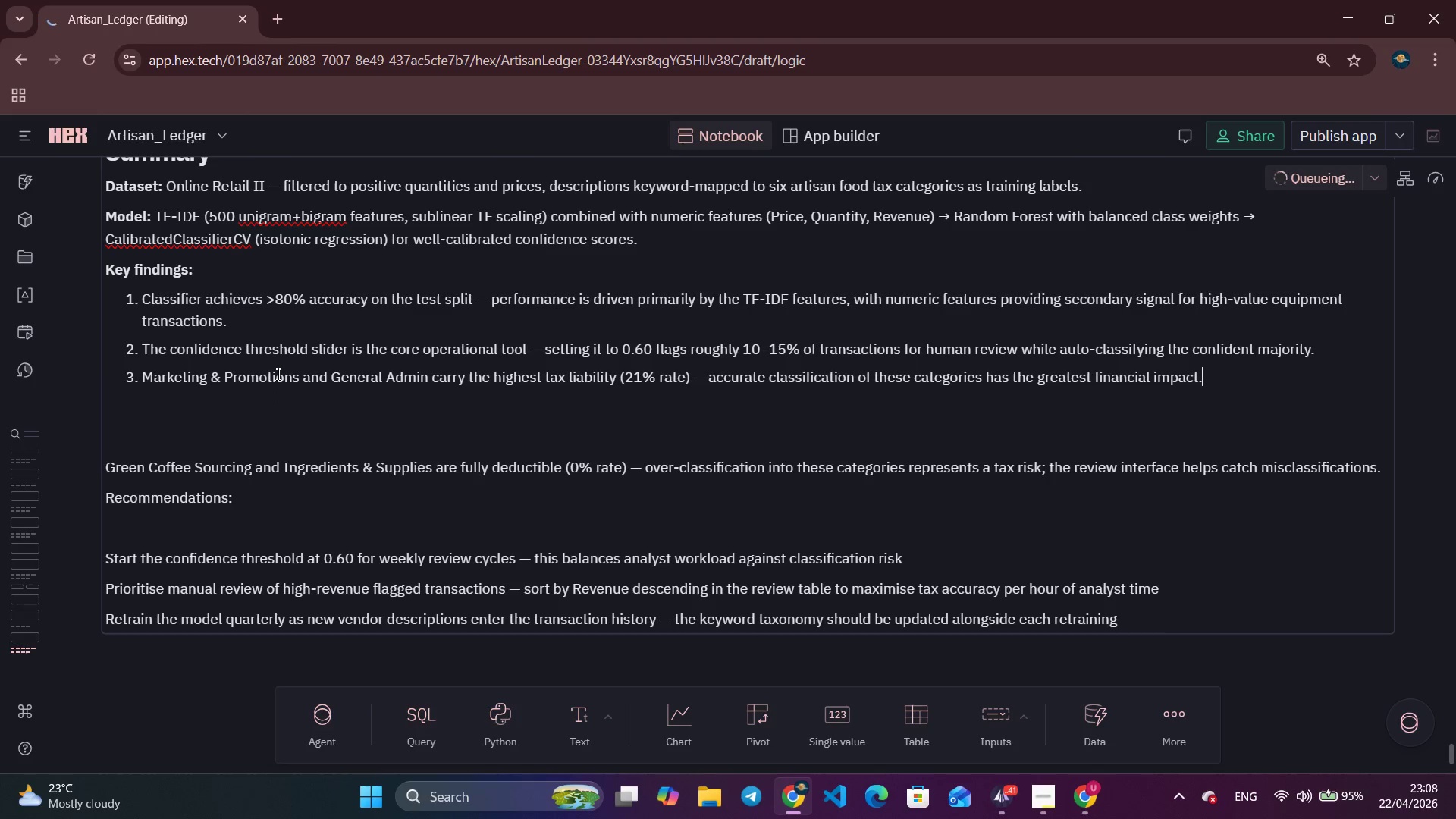 
key(Enter)
 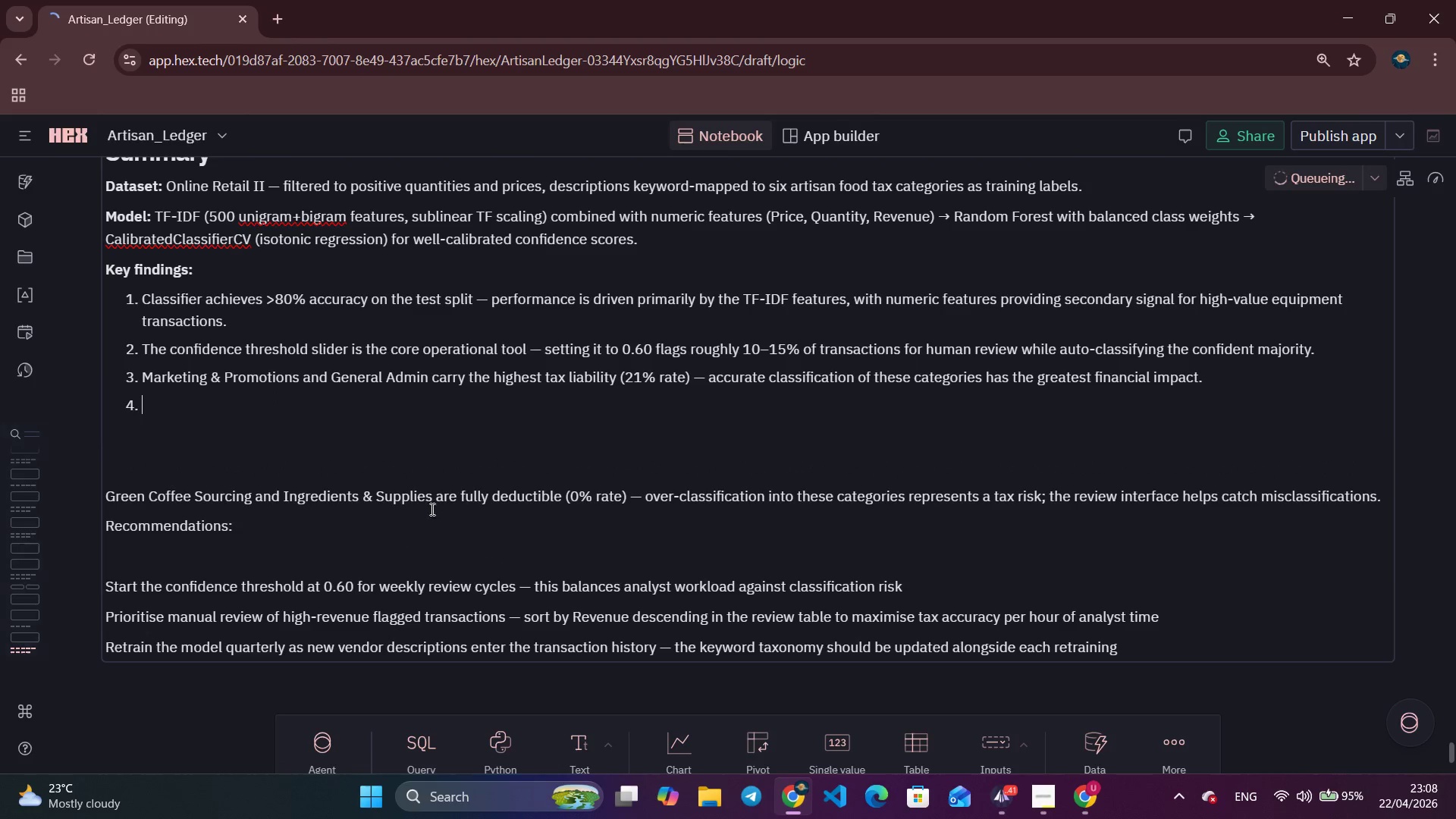 
double_click([448, 497])
 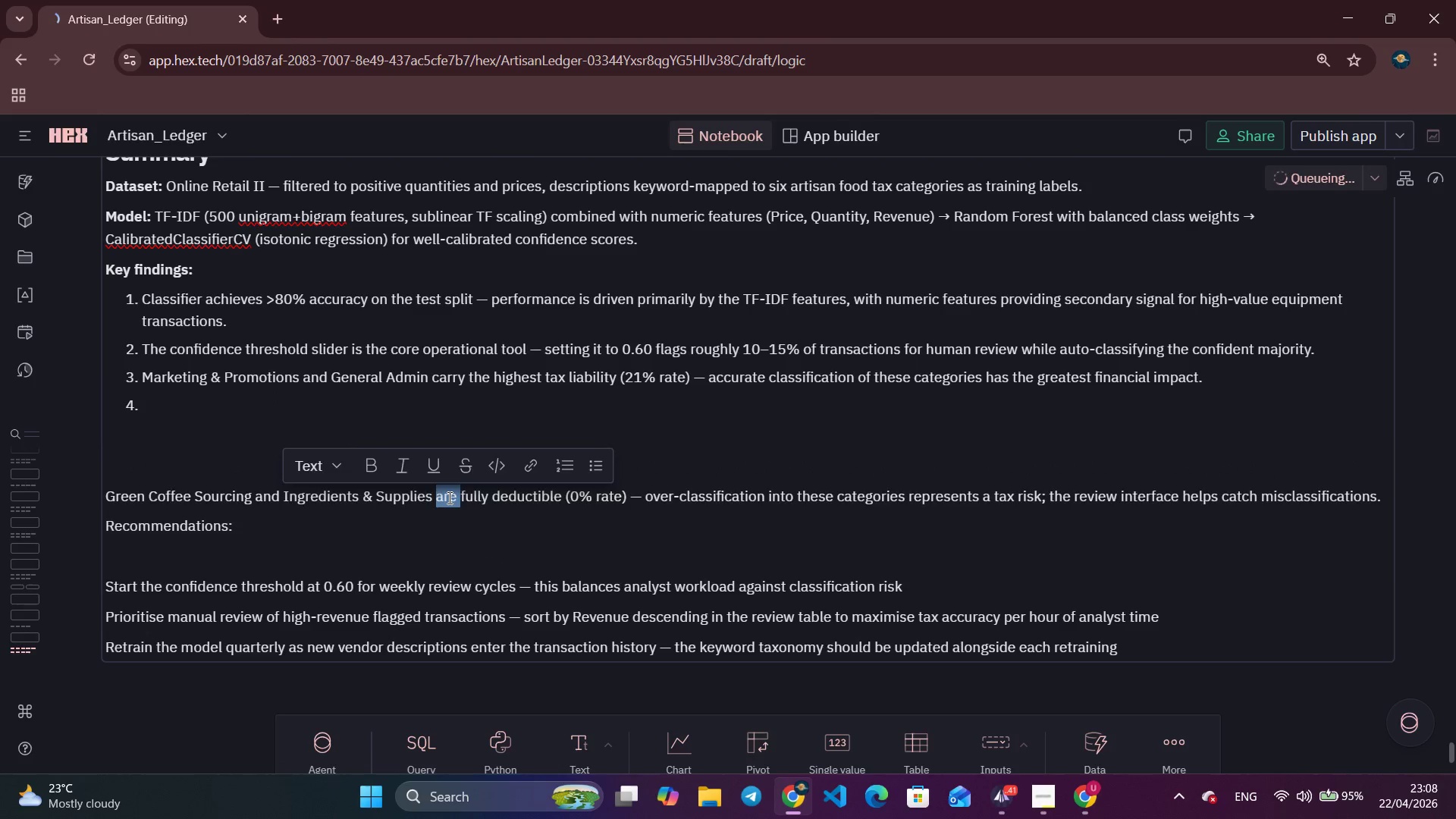 
triple_click([448, 497])
 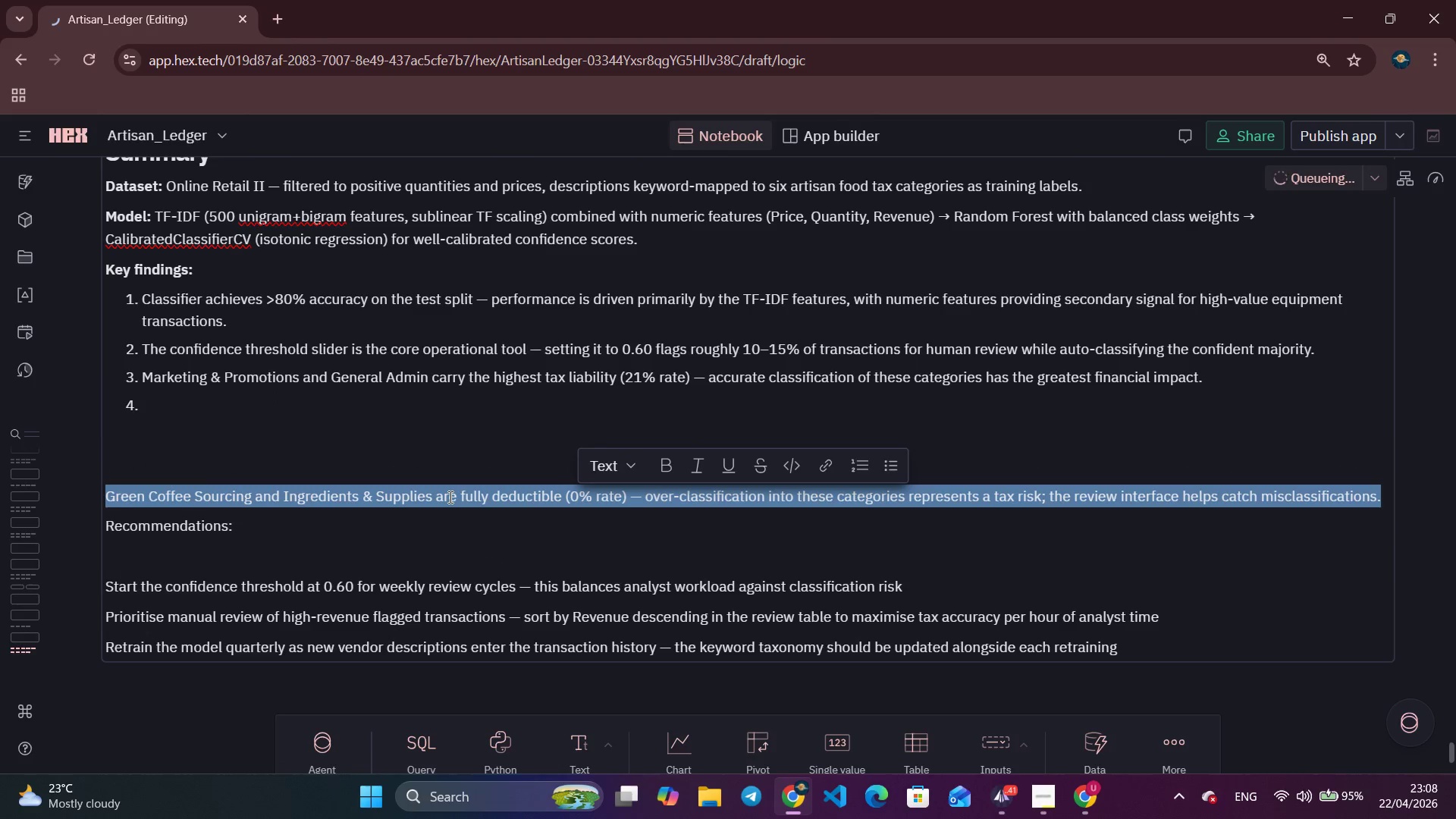 
key(Control+X)
 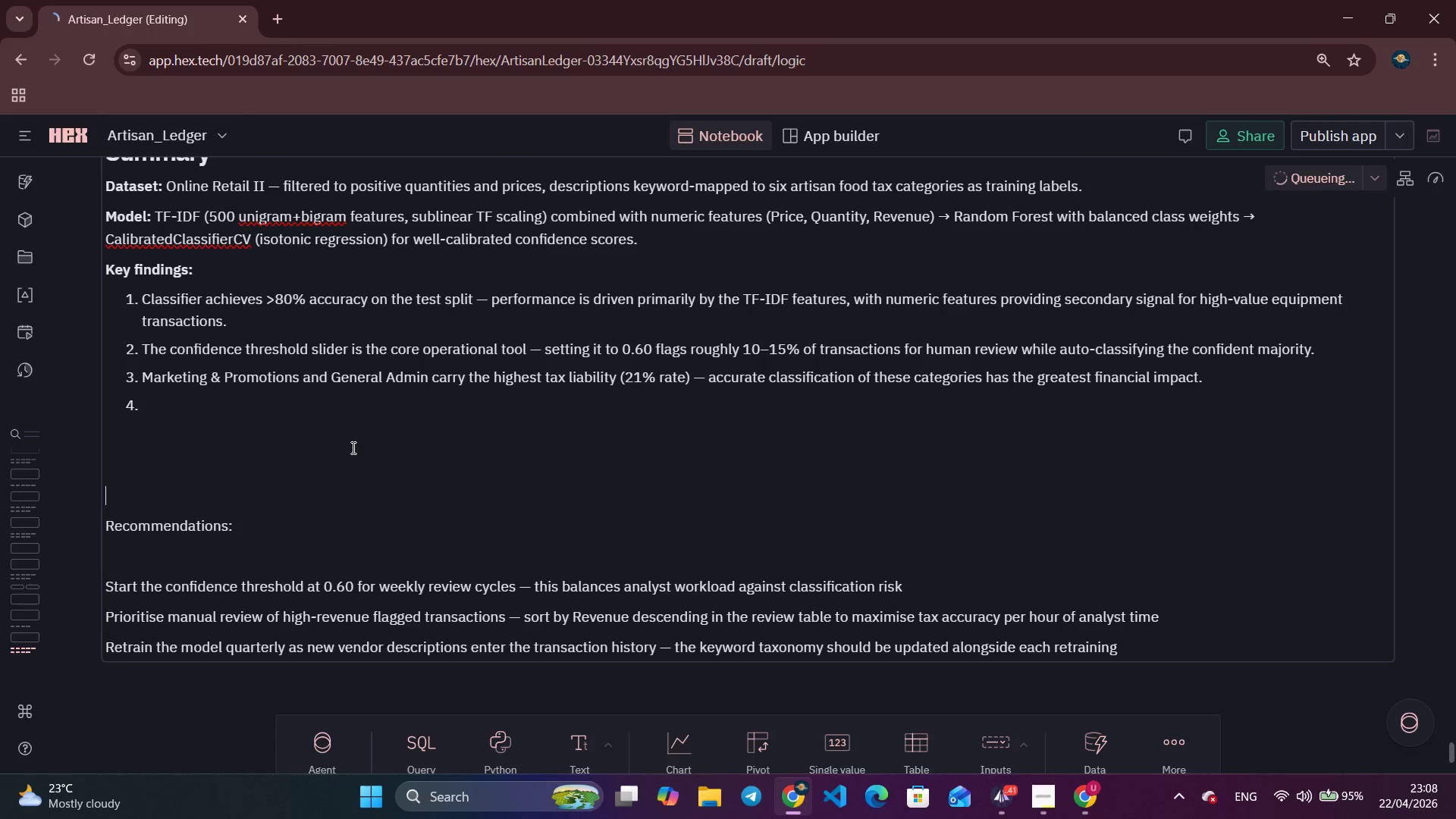 
left_click([337, 416])
 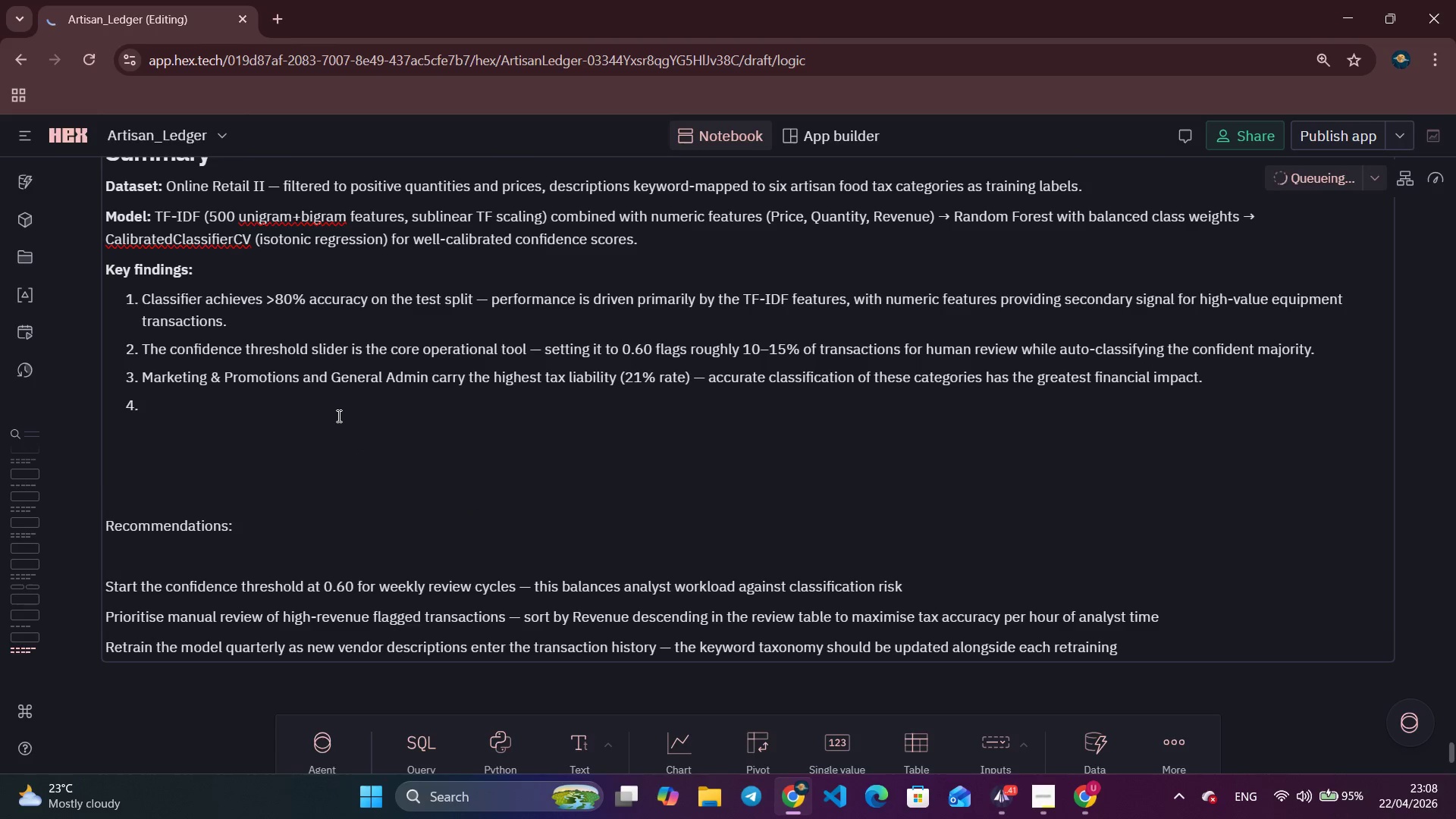 
key(Control+V)
 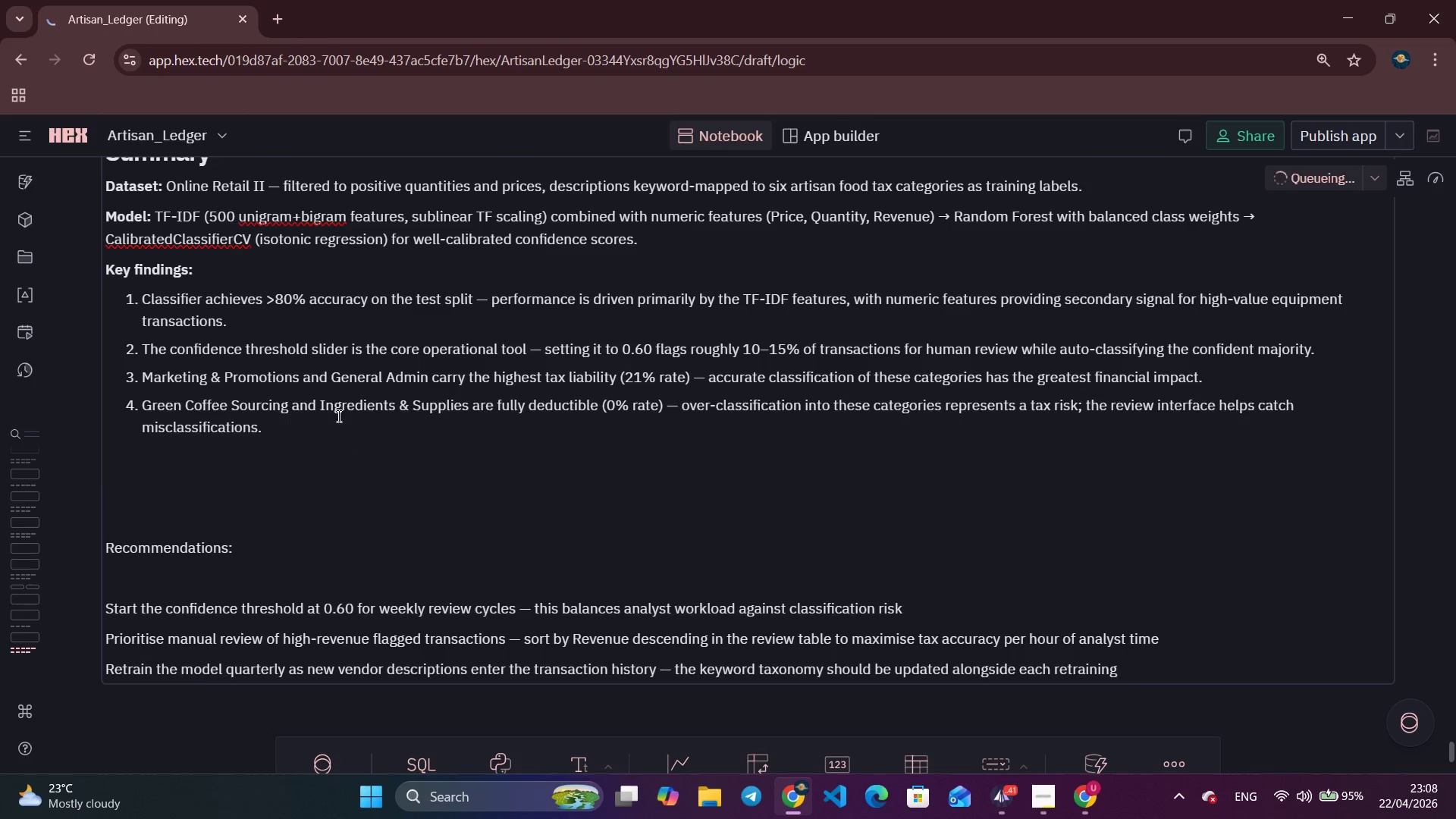 
left_click([149, 528])
 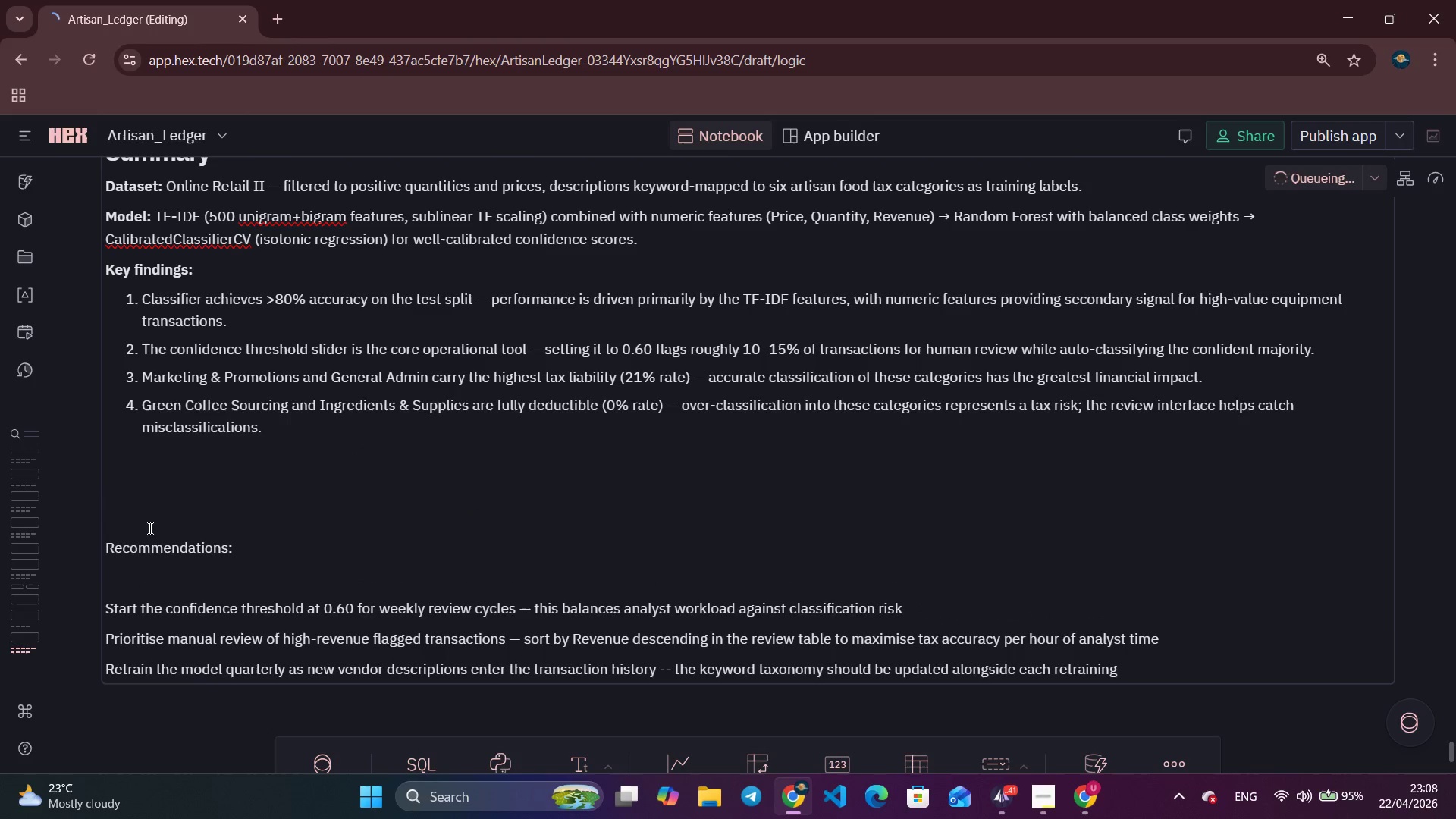 
key(Backspace)
 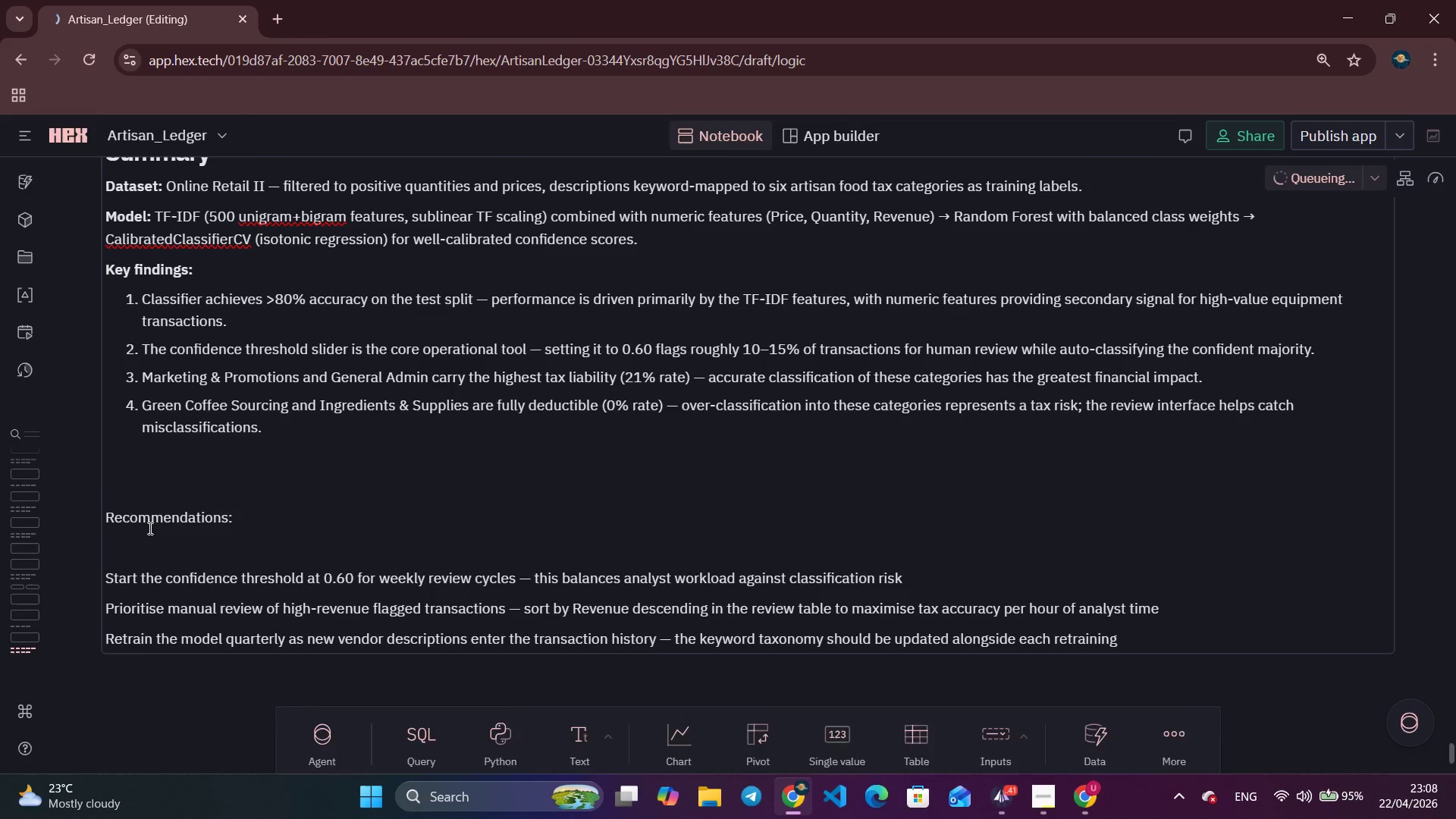 
key(Backspace)
 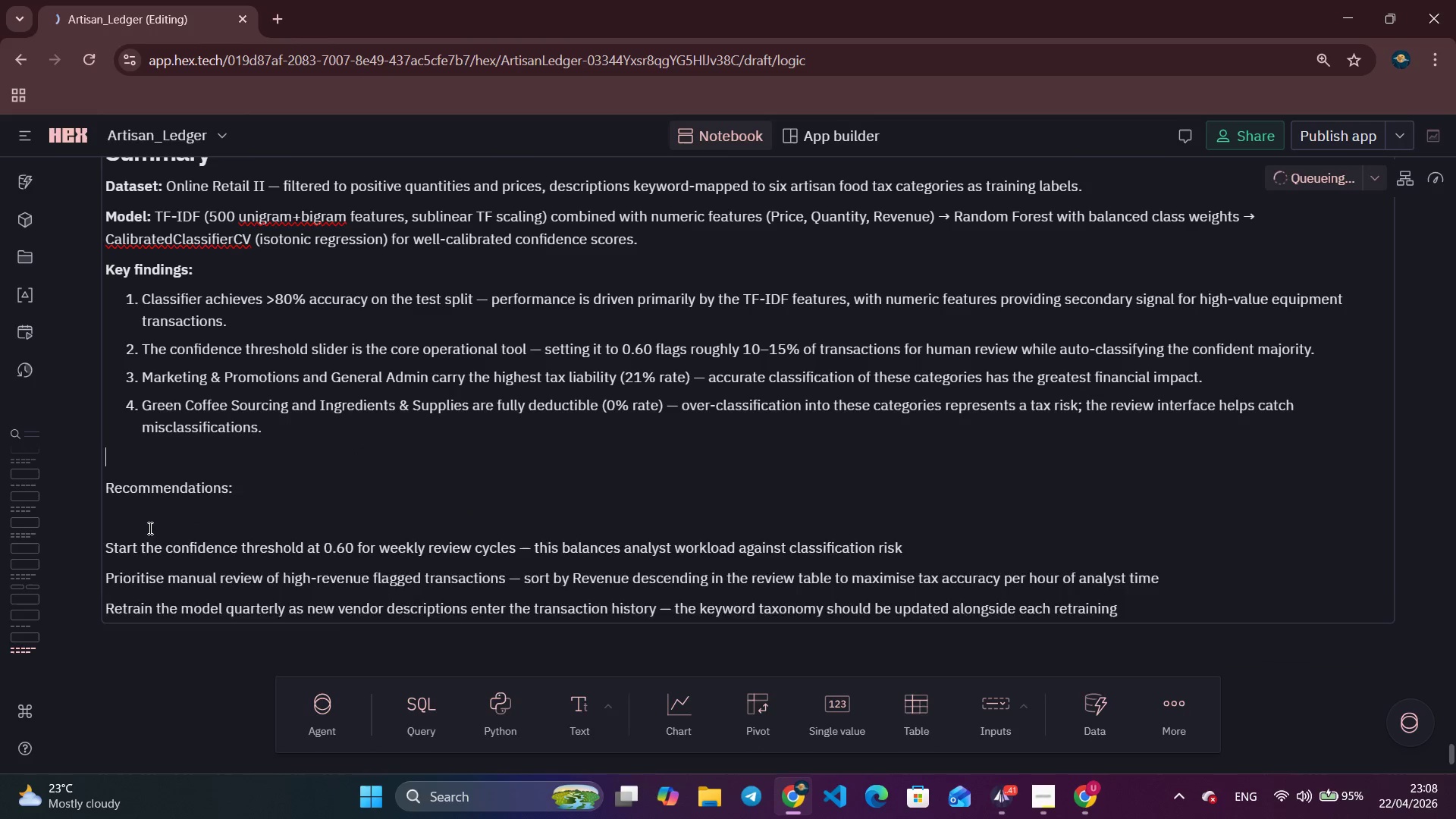 
key(Backspace)
 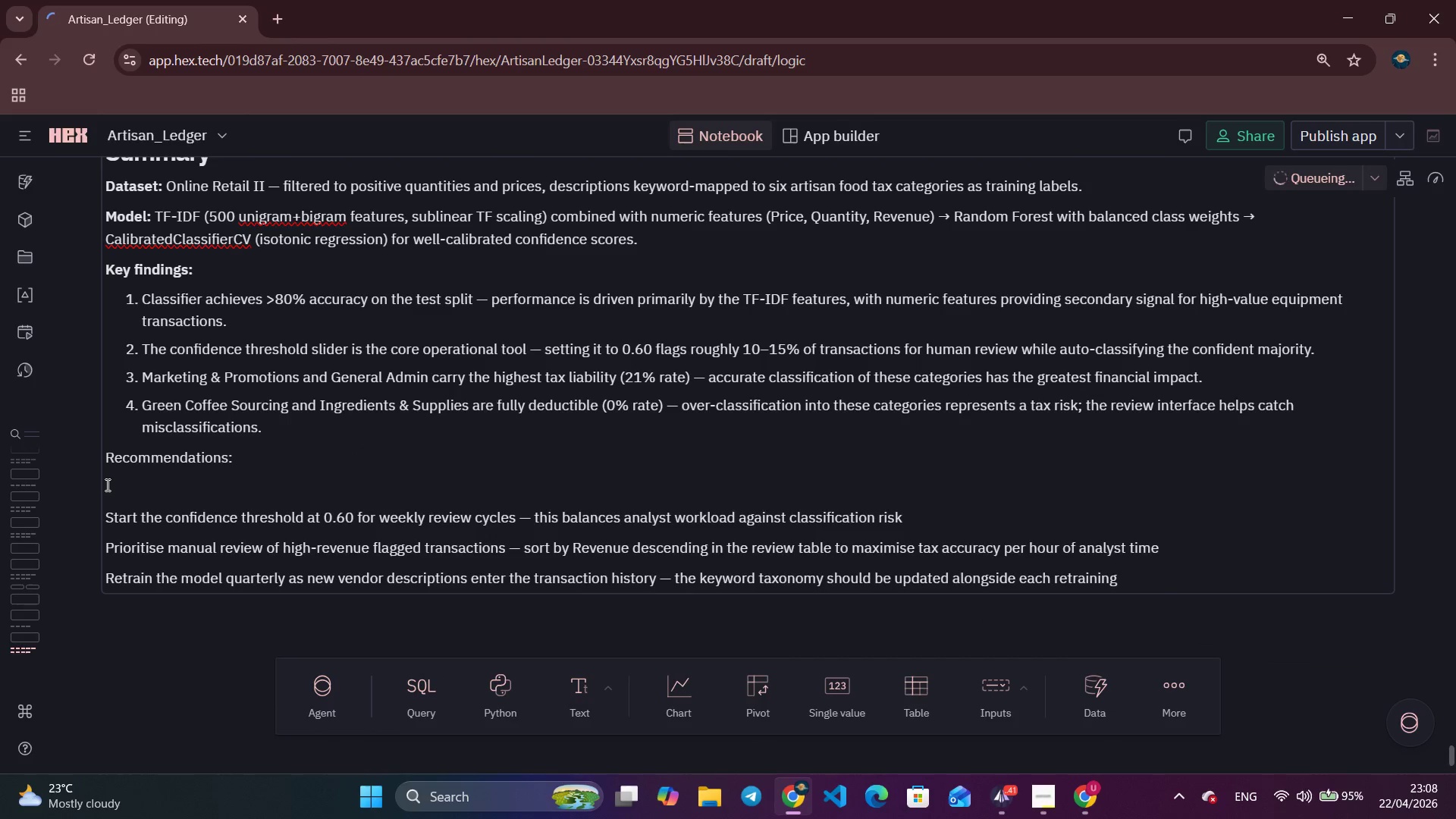 
left_click([107, 462])
 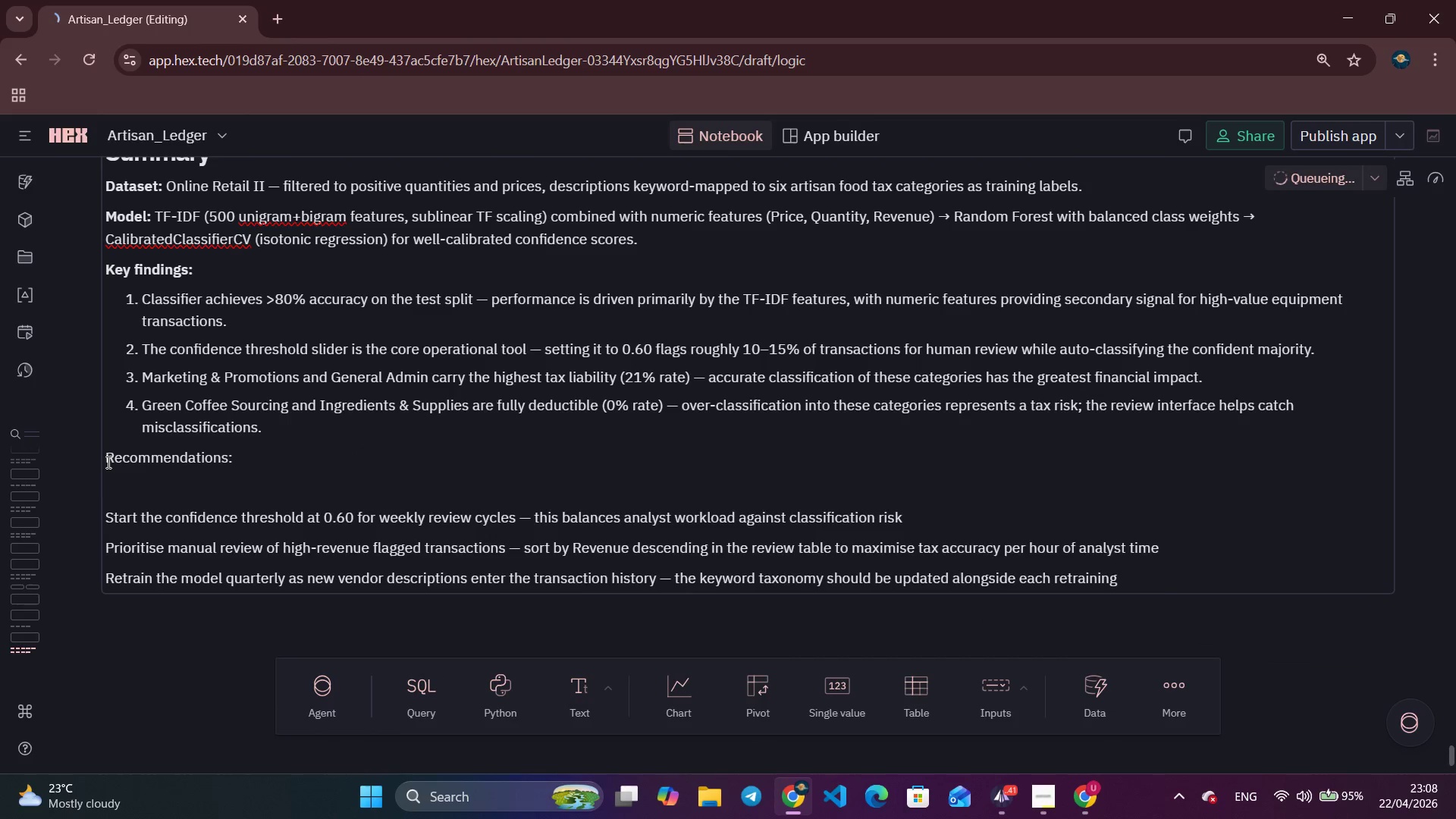 
key(NumpadMultiply)
 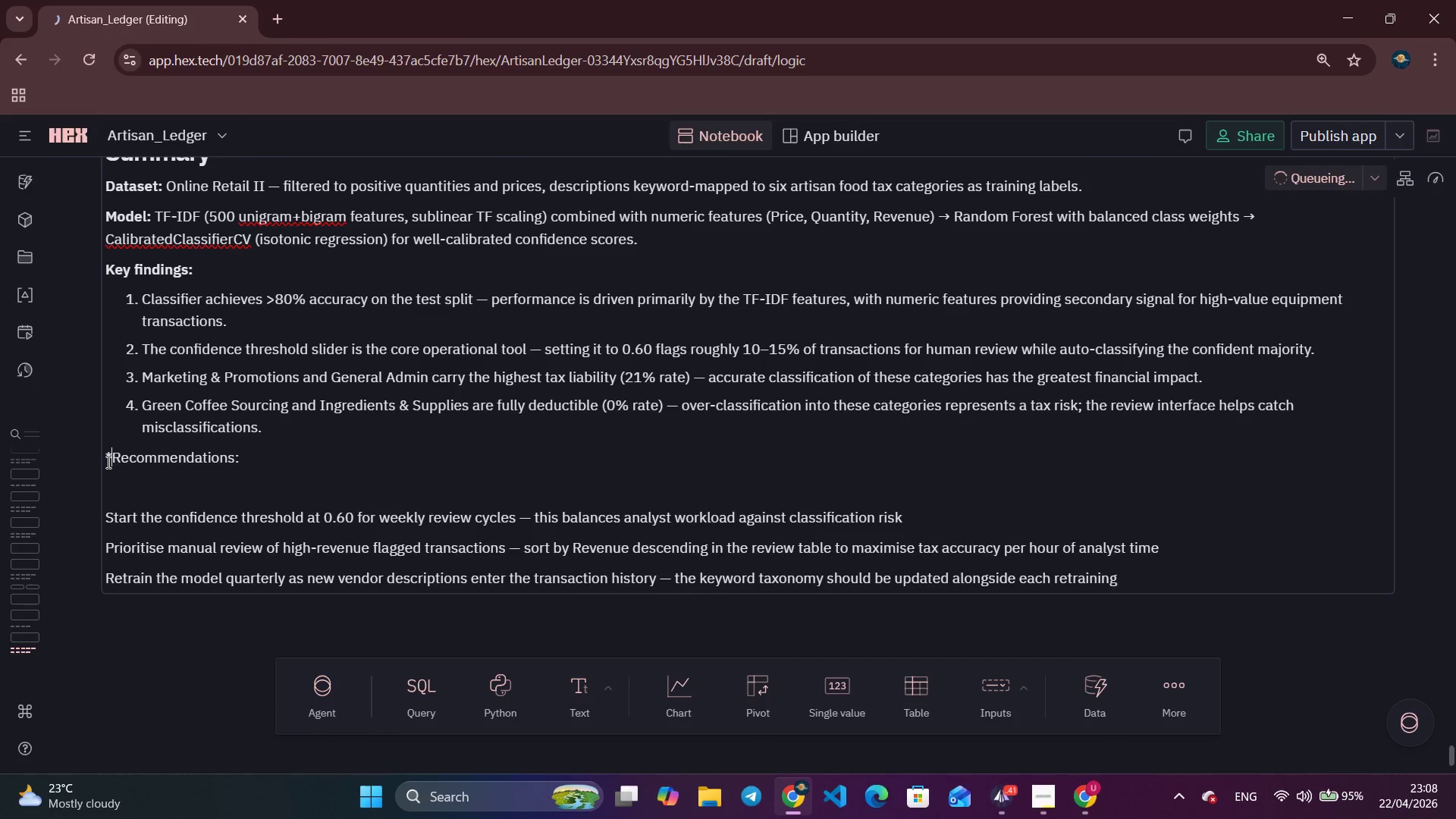 
key(NumpadMultiply)
 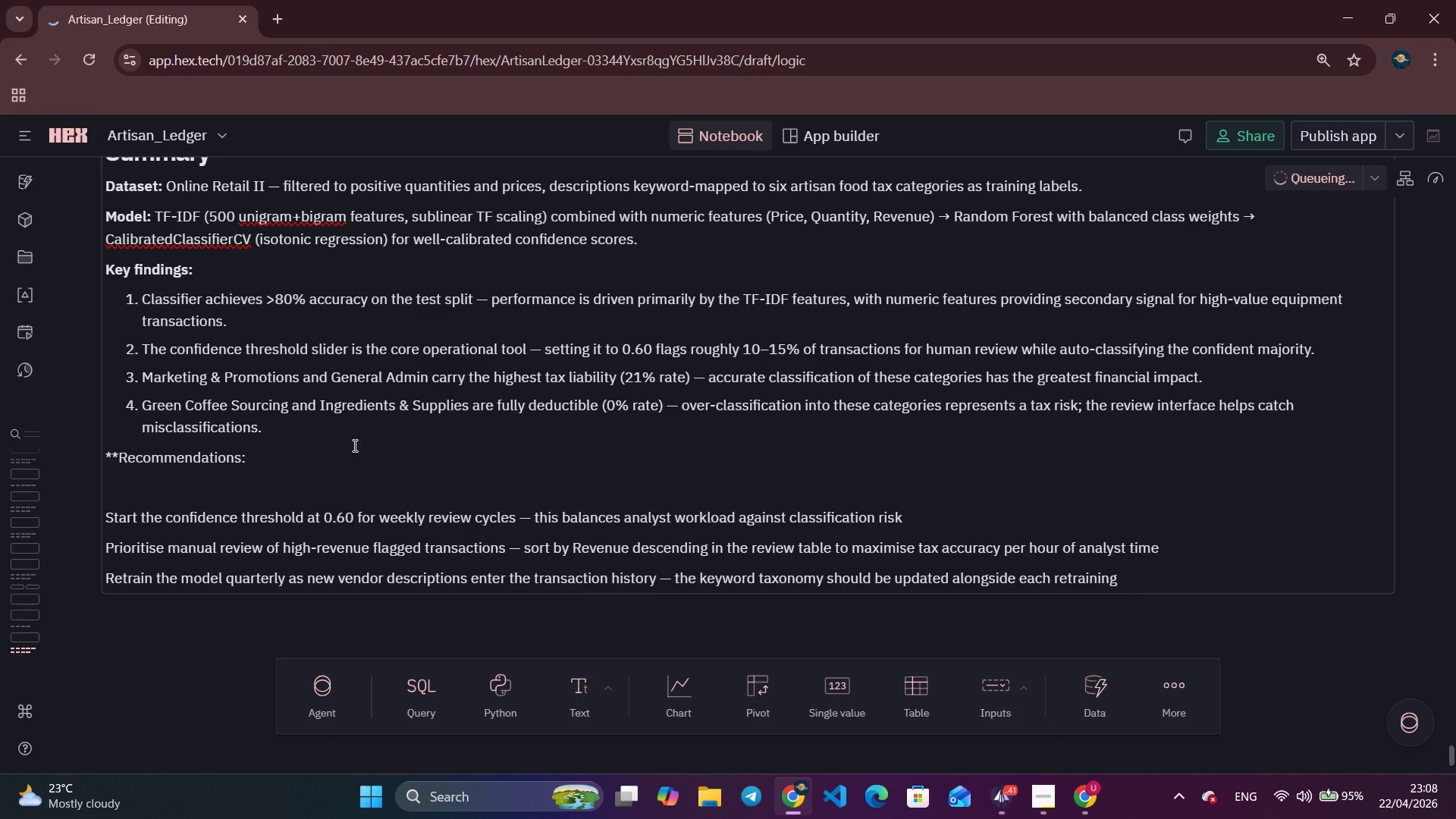 
left_click([315, 453])
 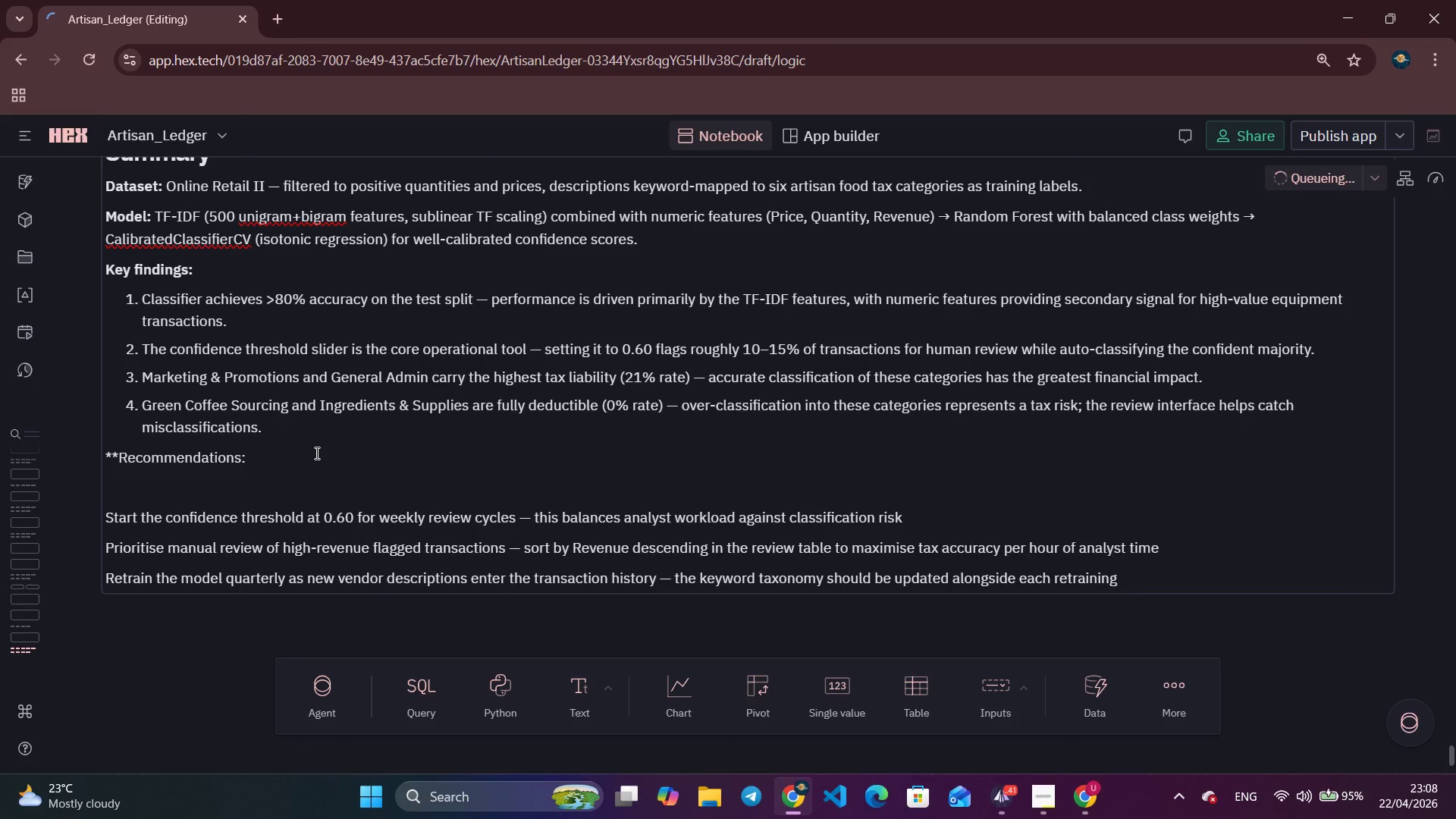 
key(NumpadMultiply)
 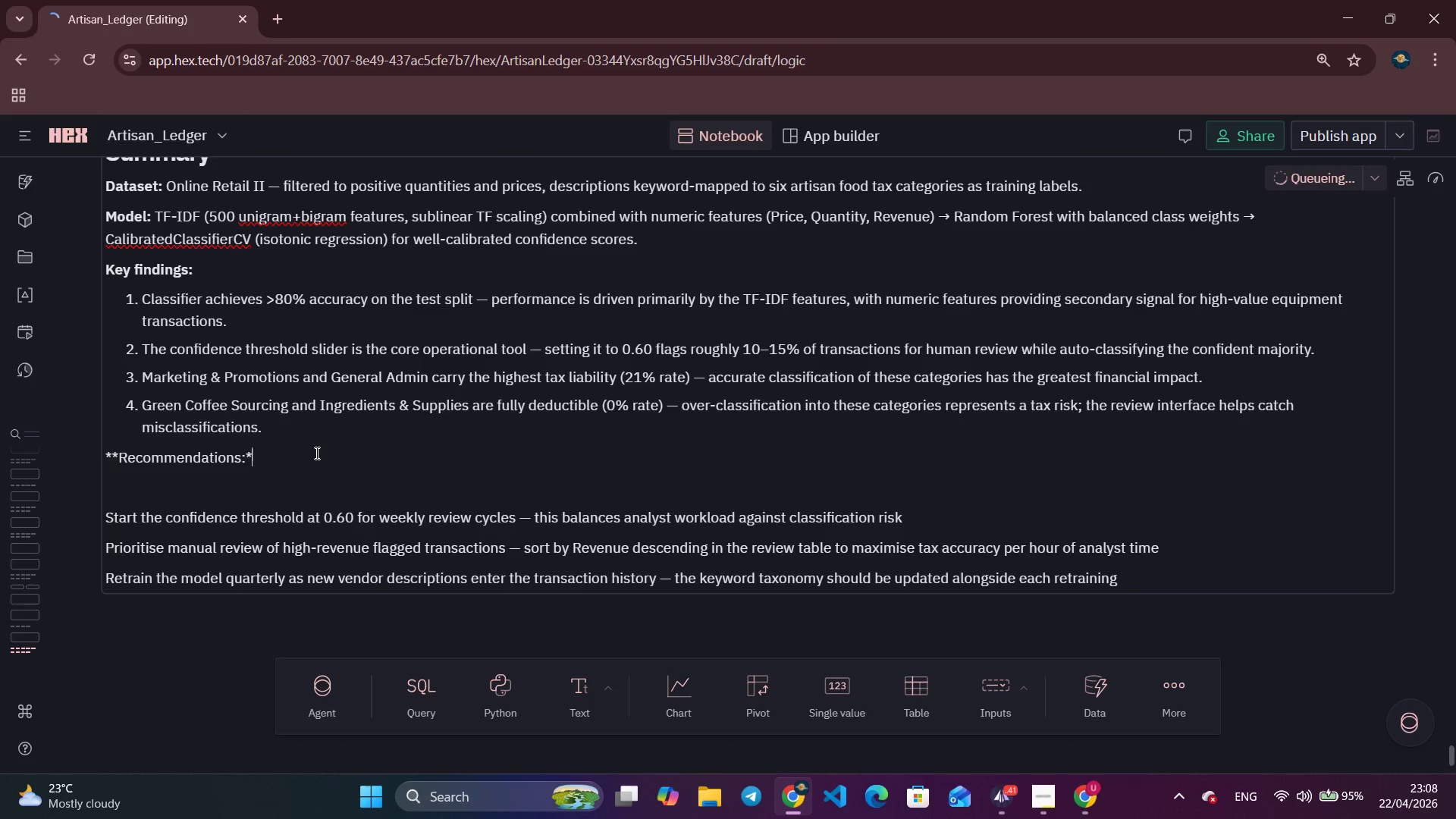 
key(NumpadMultiply)
 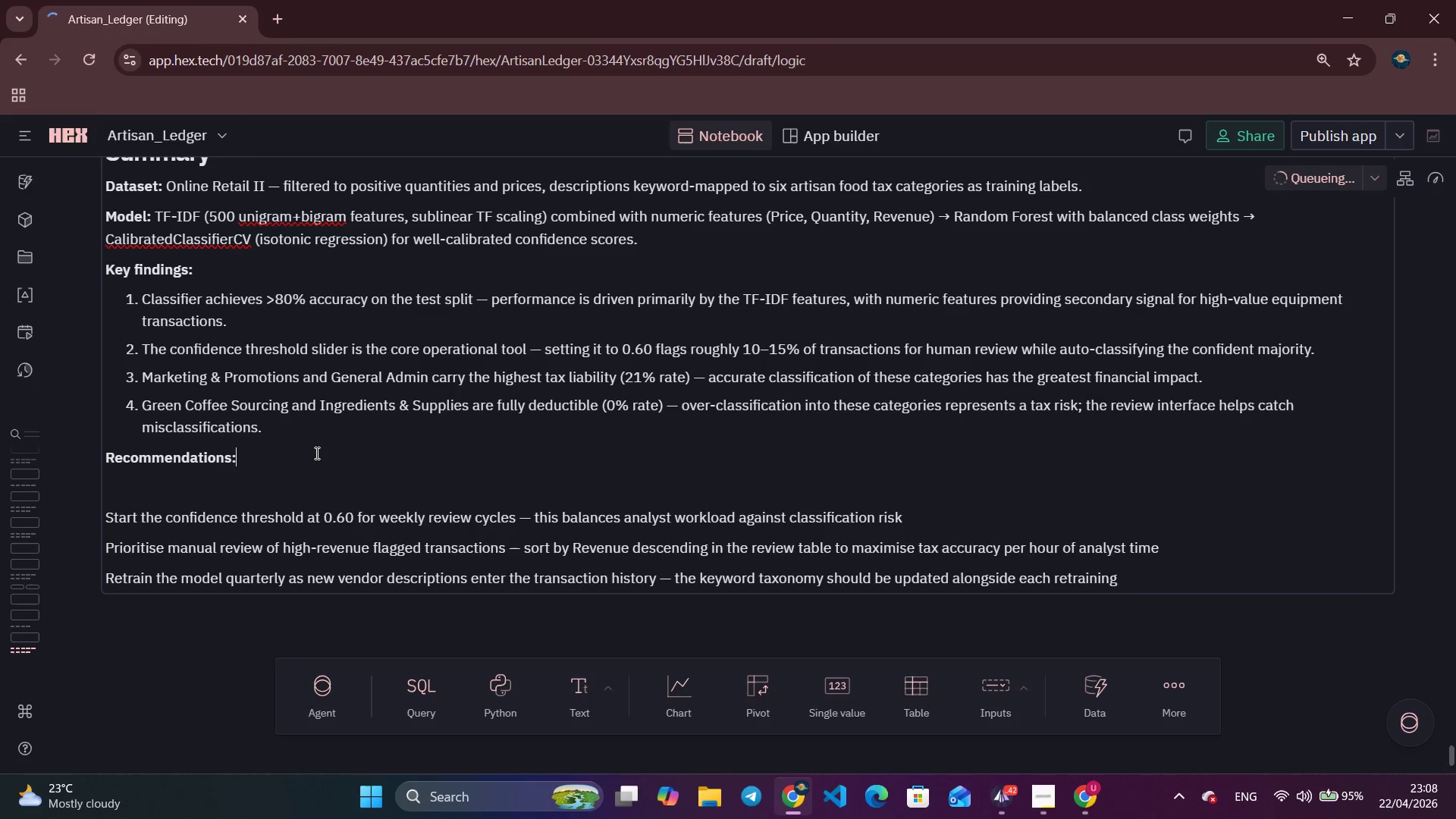 
left_click([187, 499])
 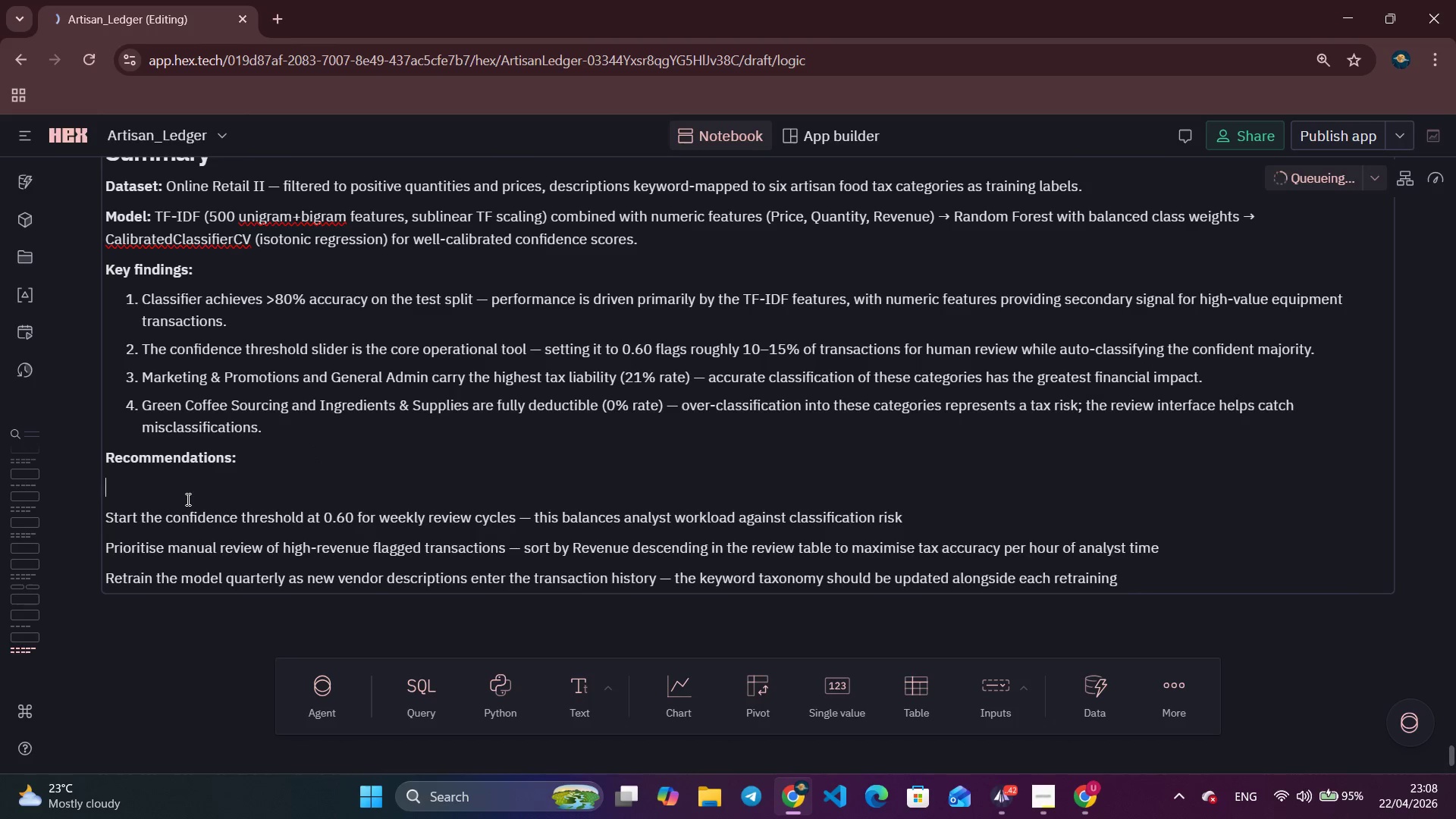 
key(Backspace)
 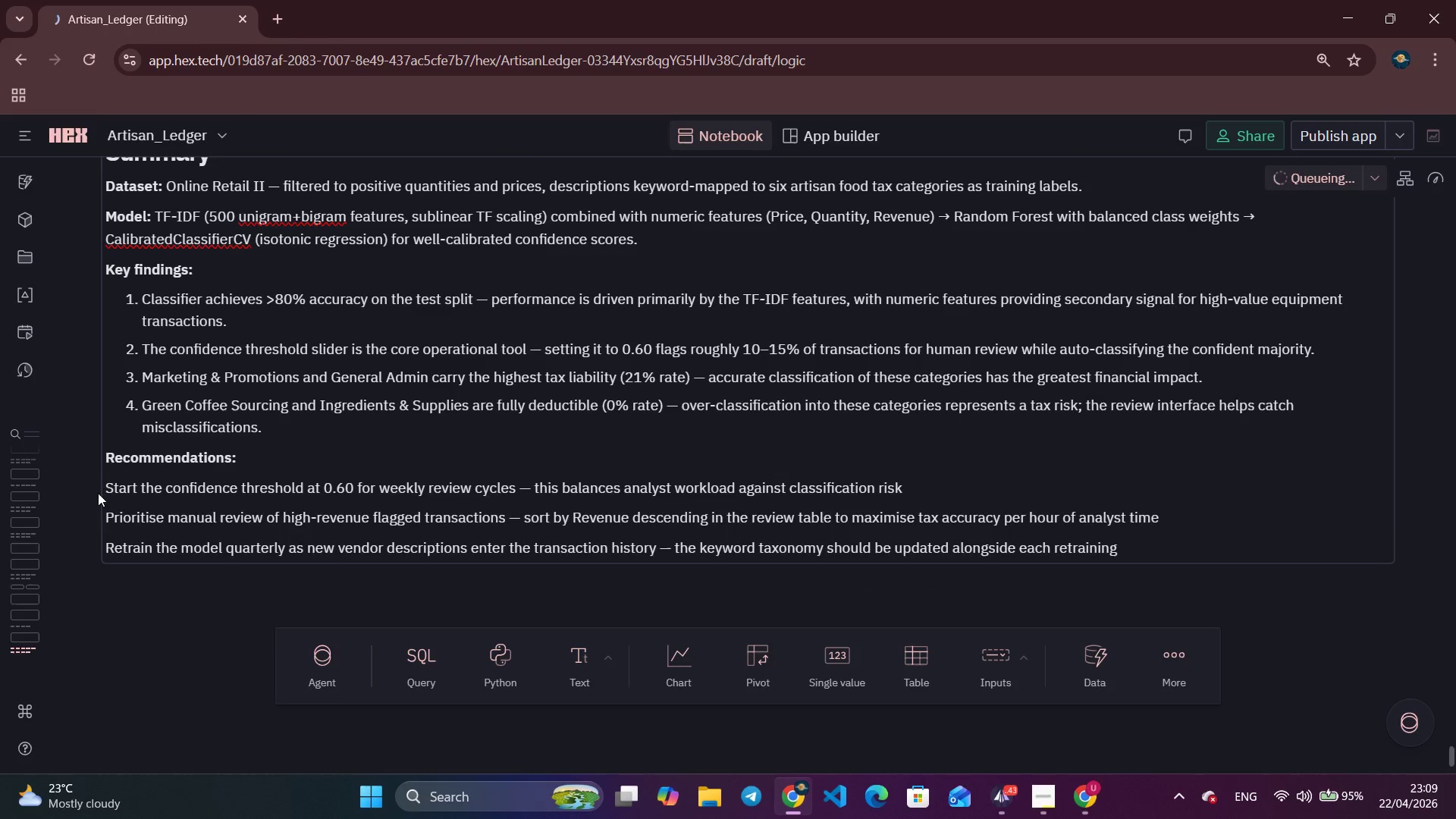 
left_click([107, 490])
 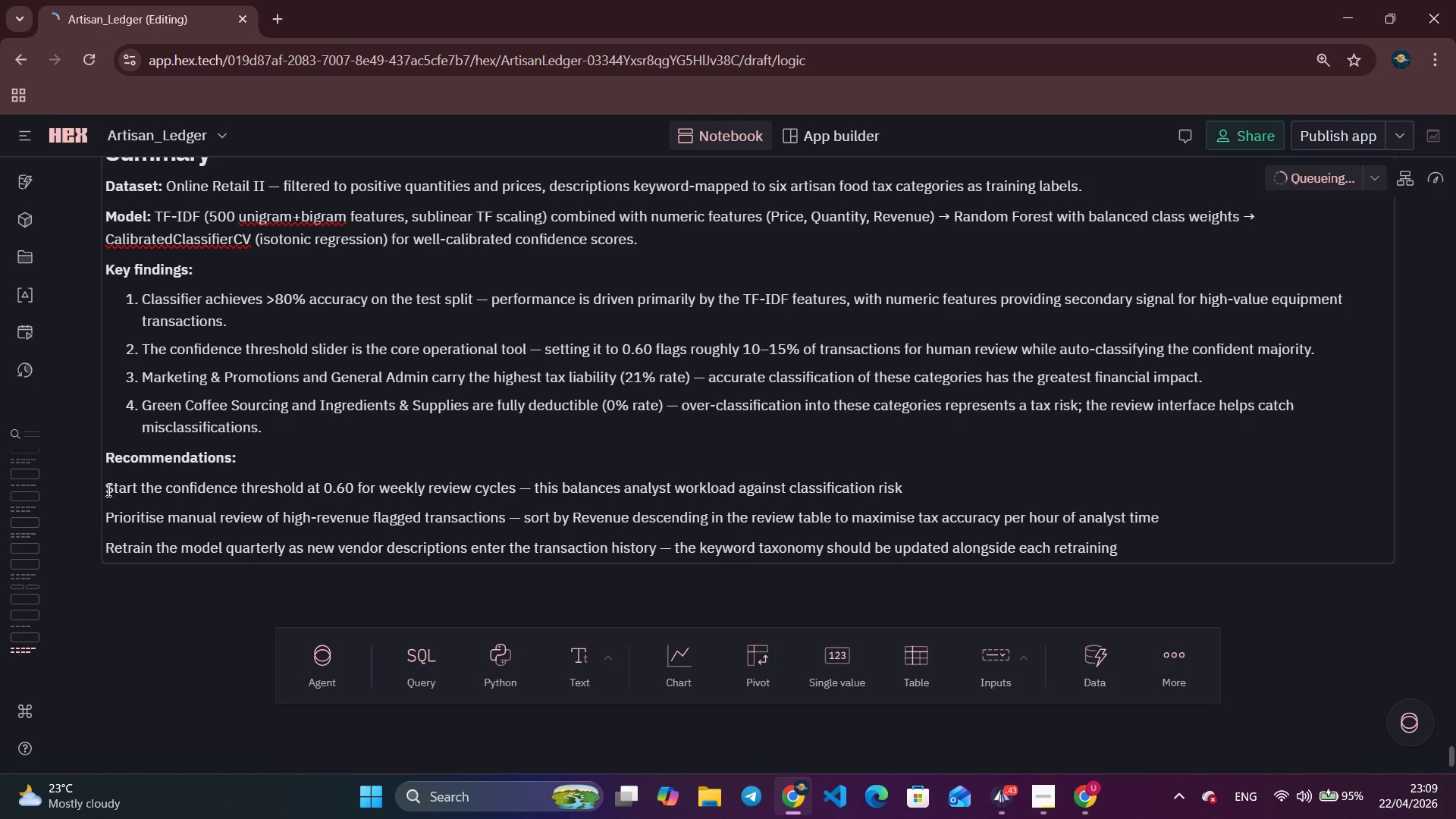 
key(Numpad1)
 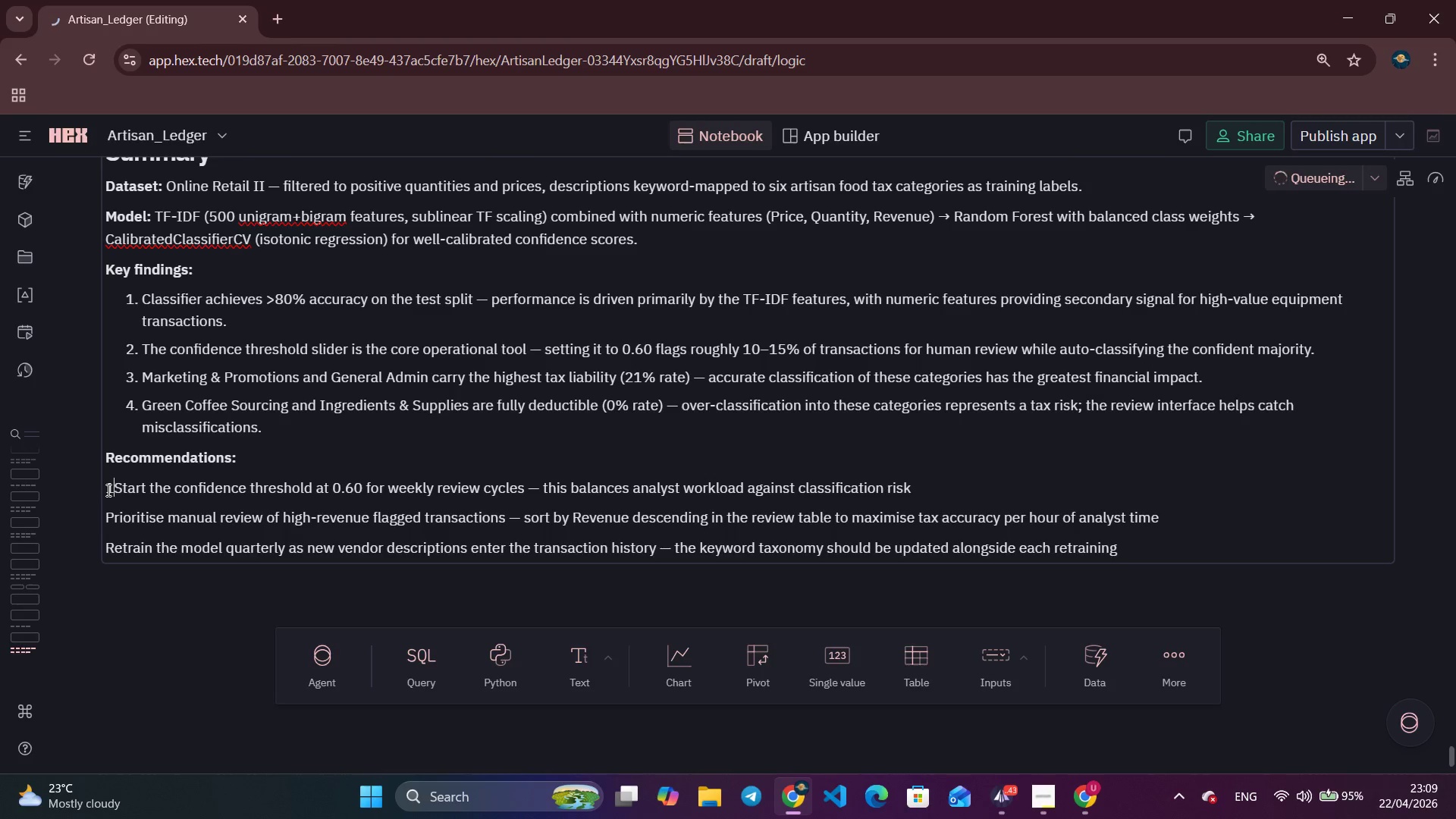 
key(NumpadDecimal)
 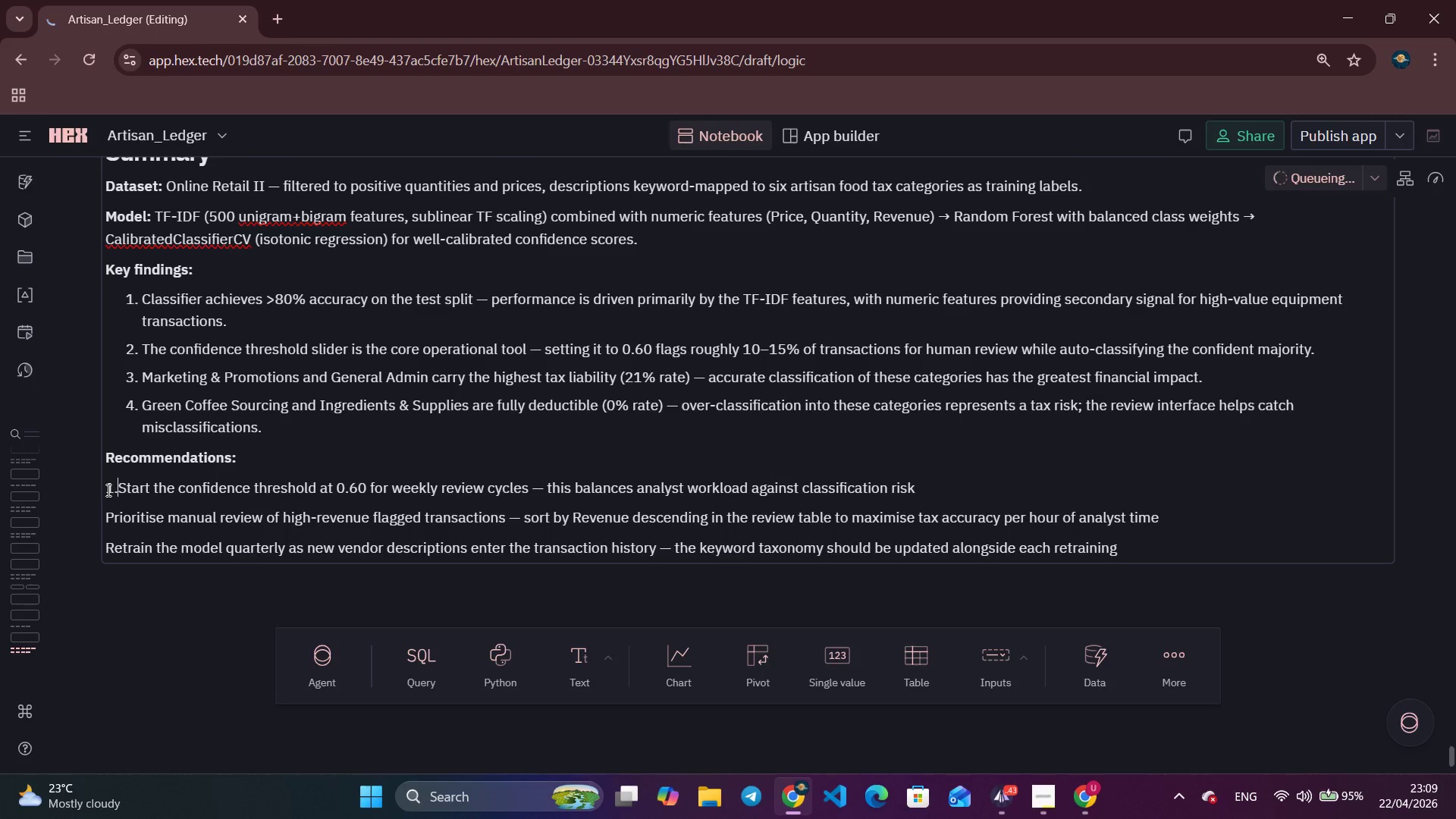 
key(Space)
 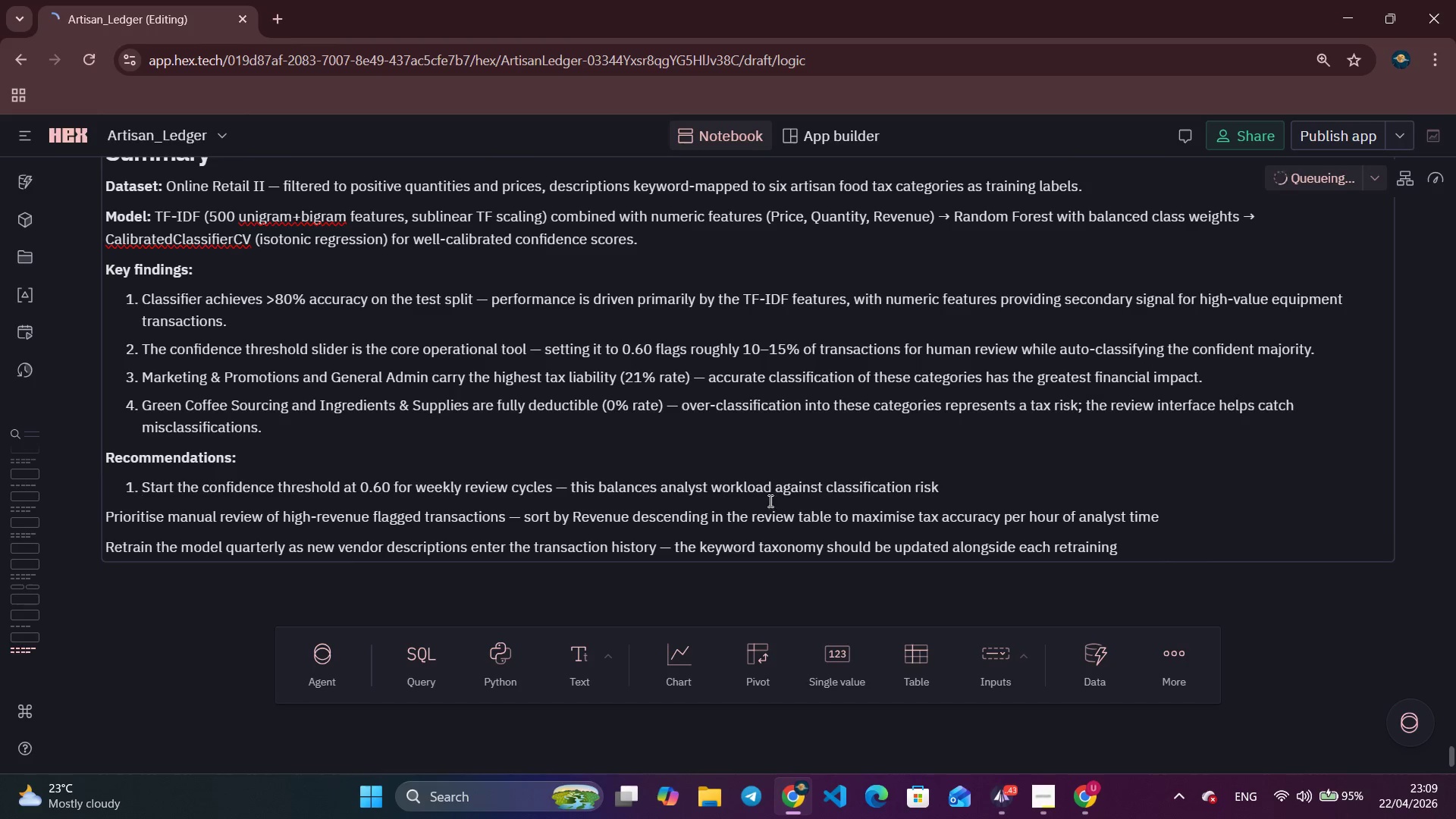 
left_click([987, 490])
 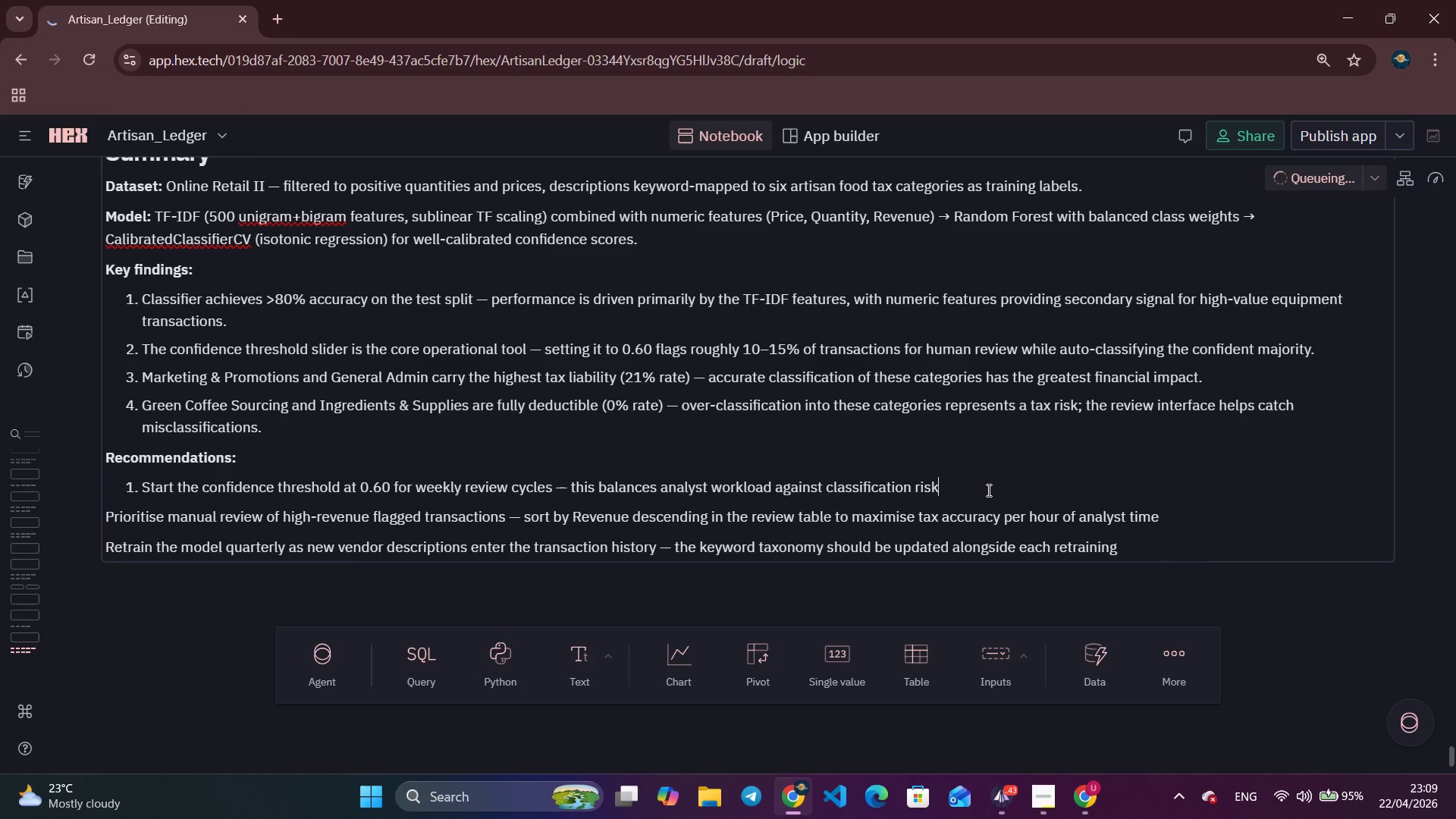 
key(Enter)
 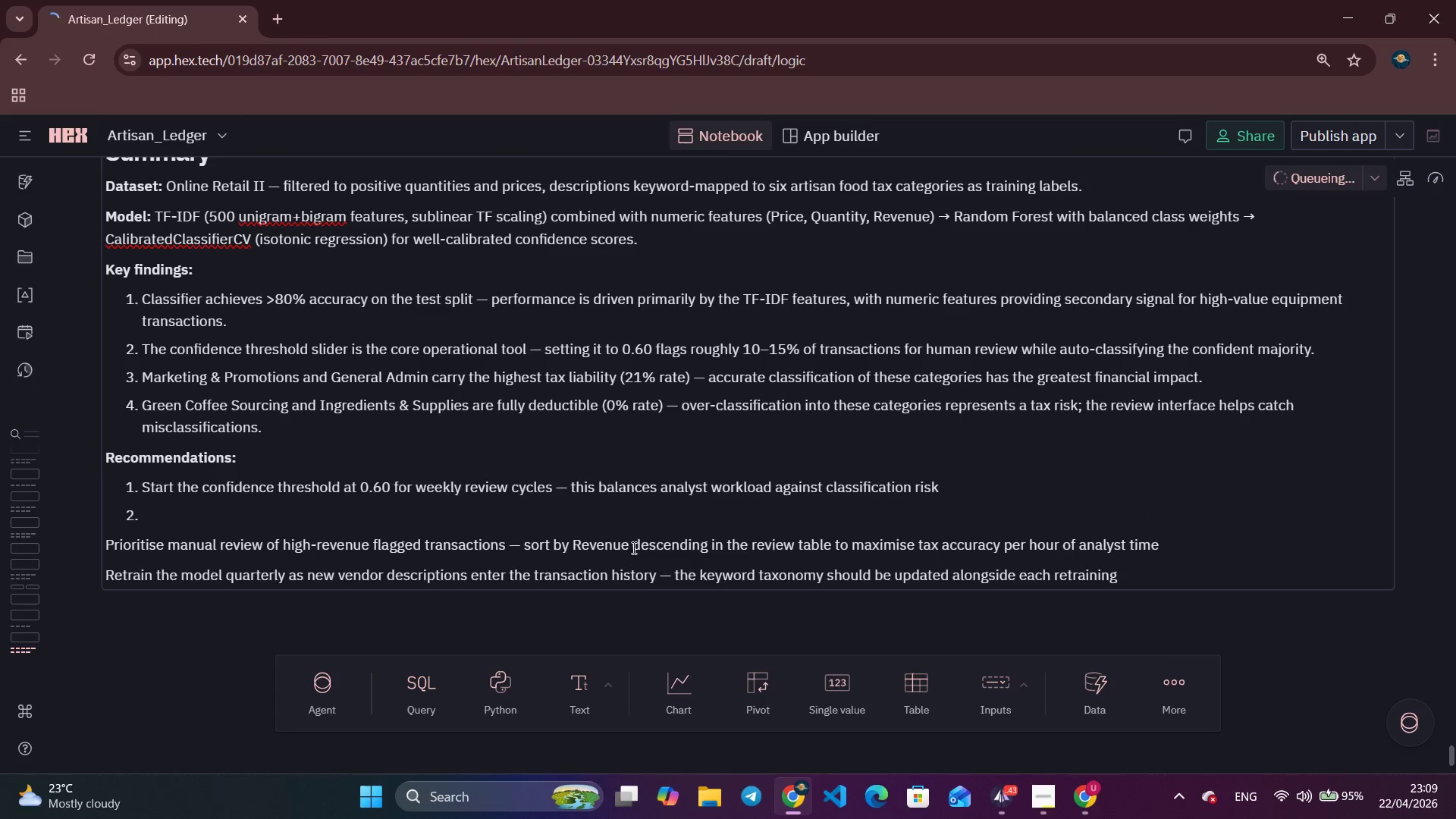 
double_click([635, 545])
 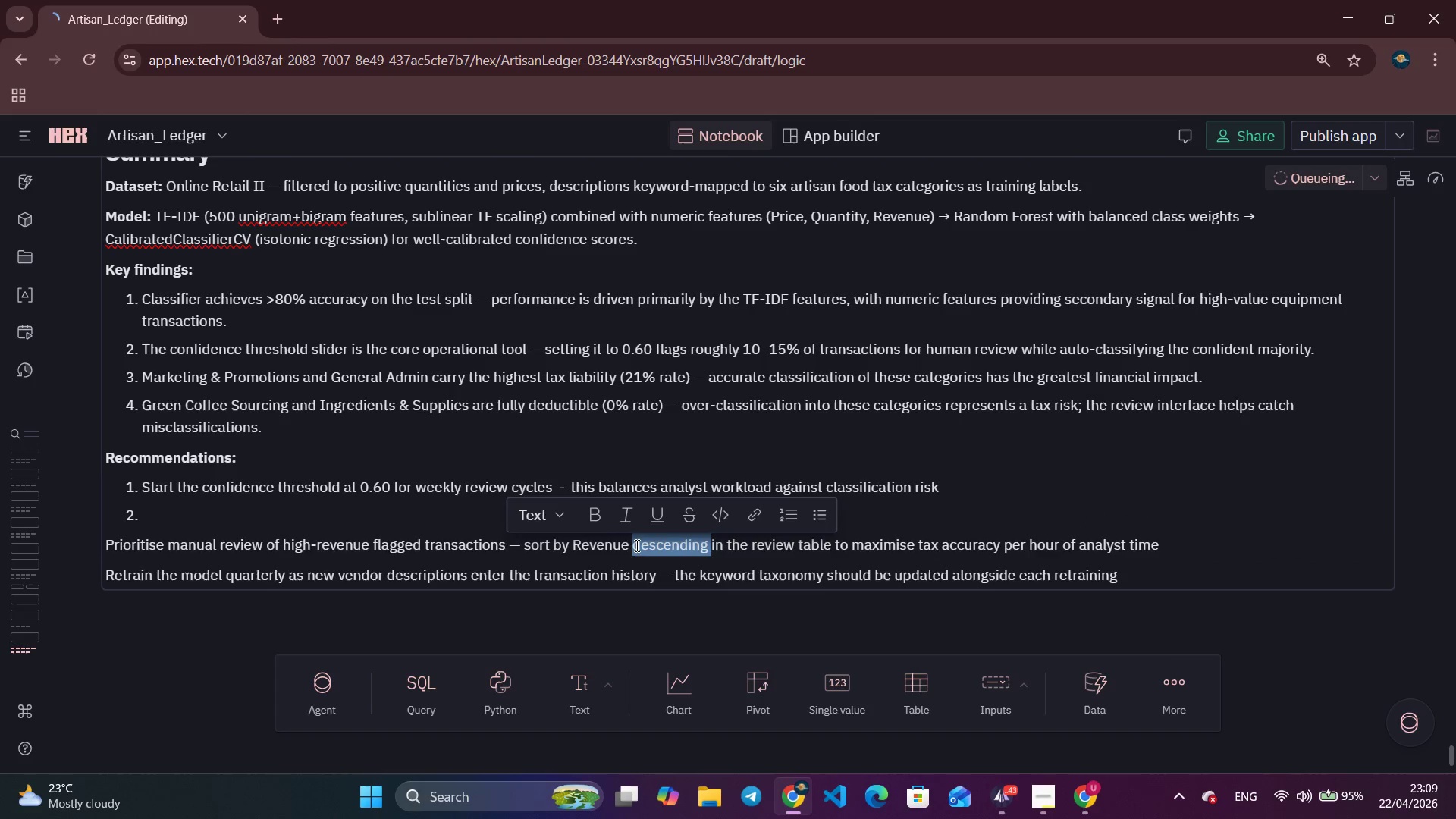 
triple_click([635, 545])
 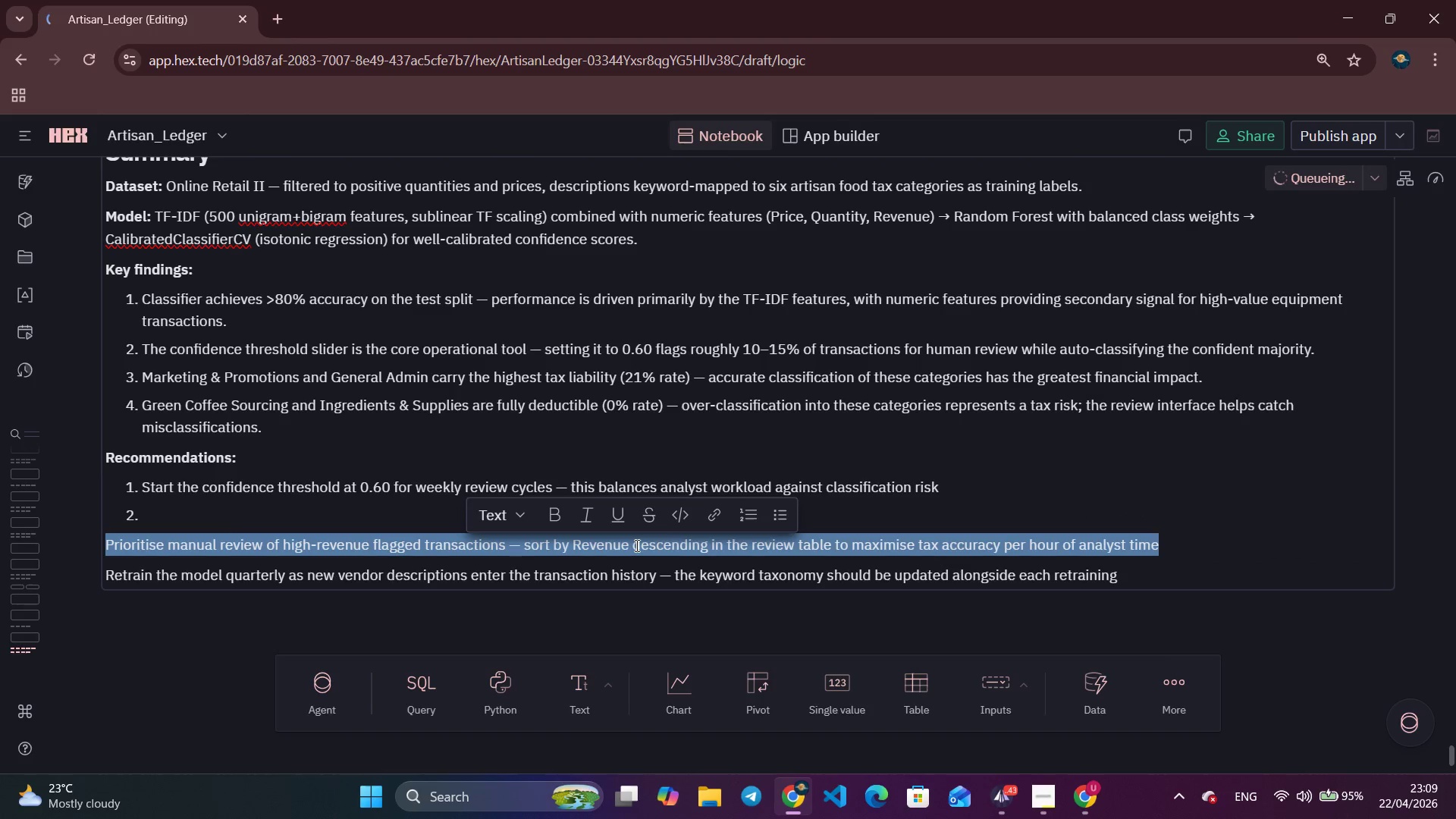 
key(Control+ControlLeft)
 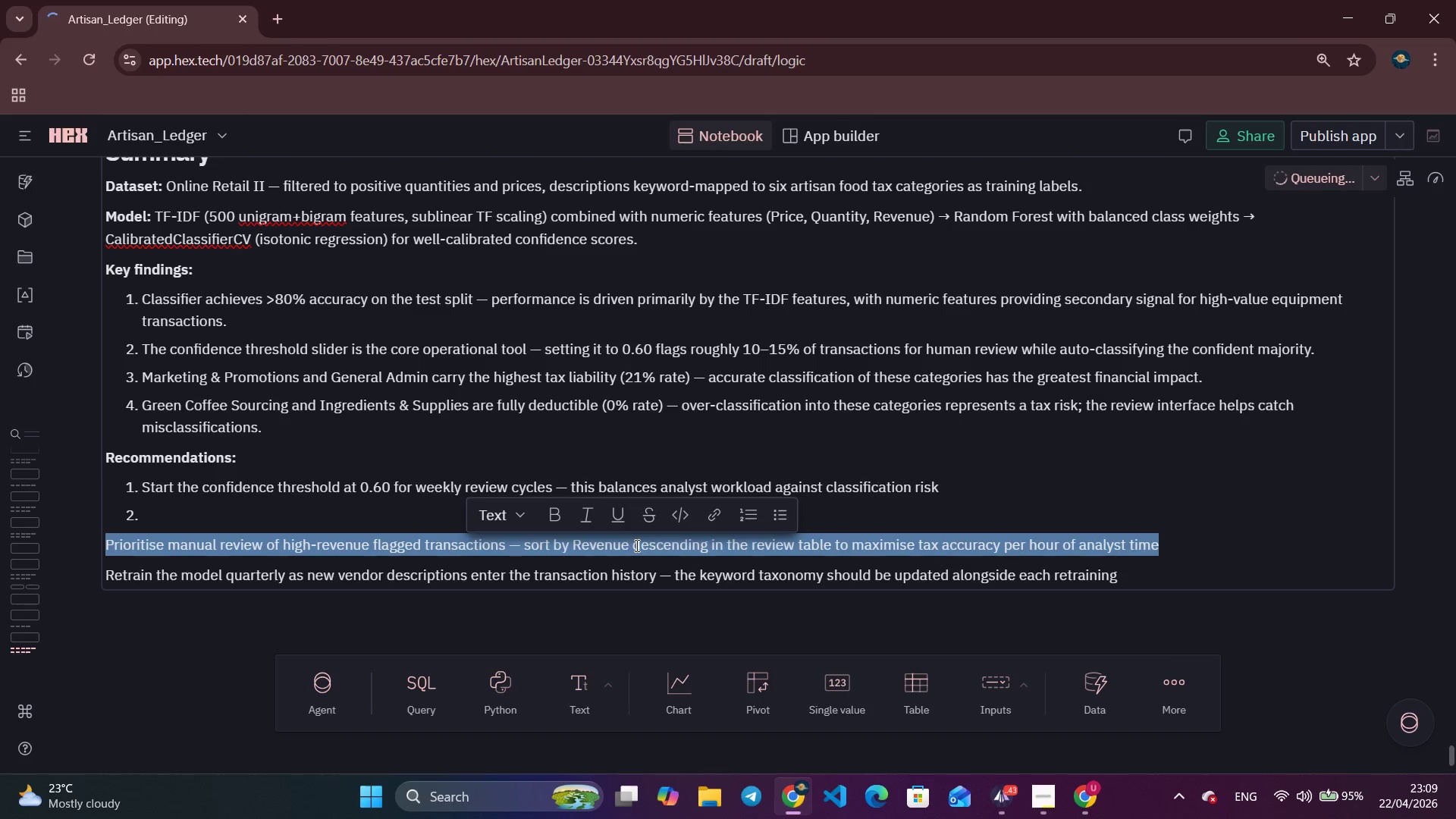 
key(Control+X)
 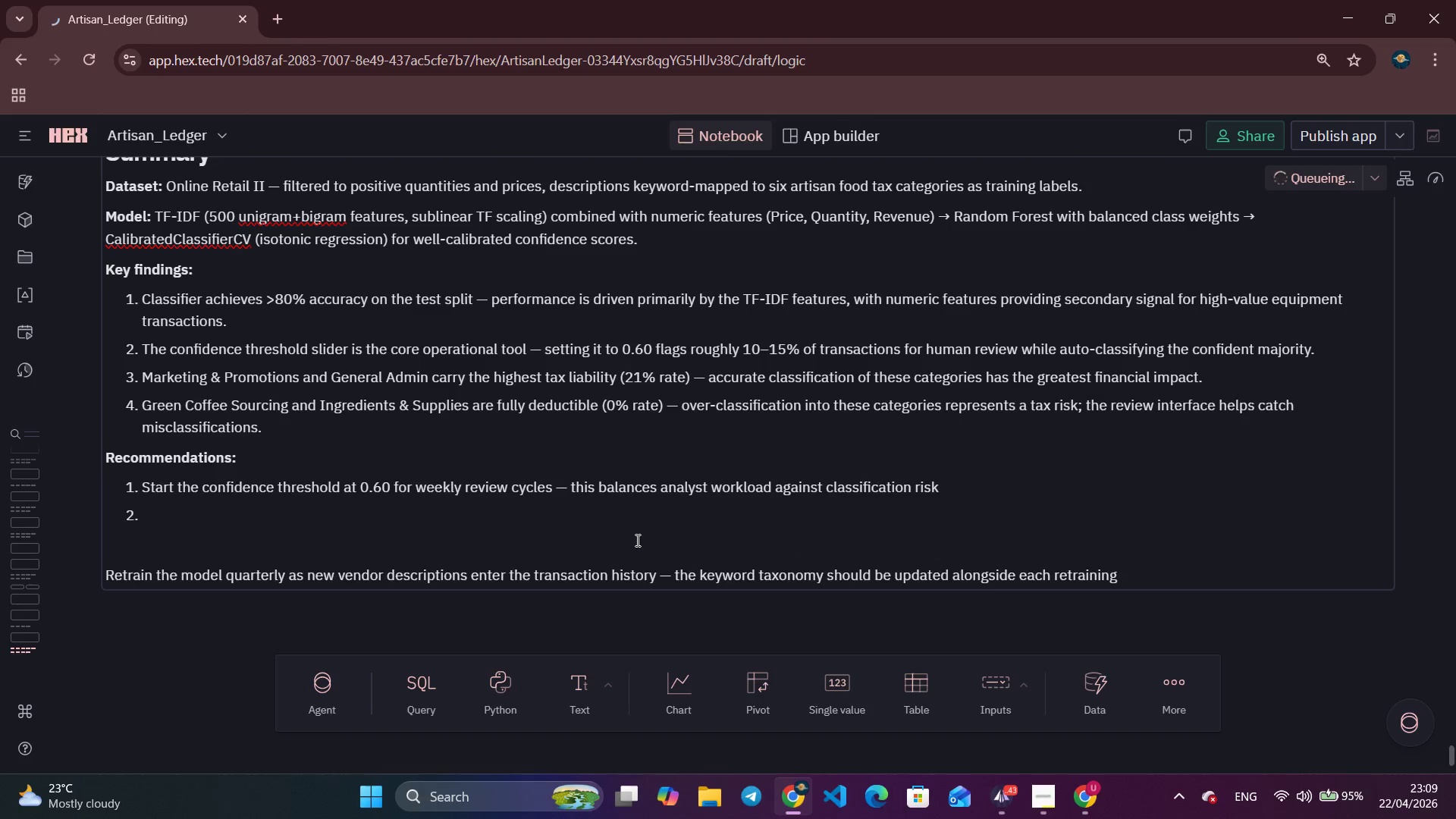 
left_click([645, 513])
 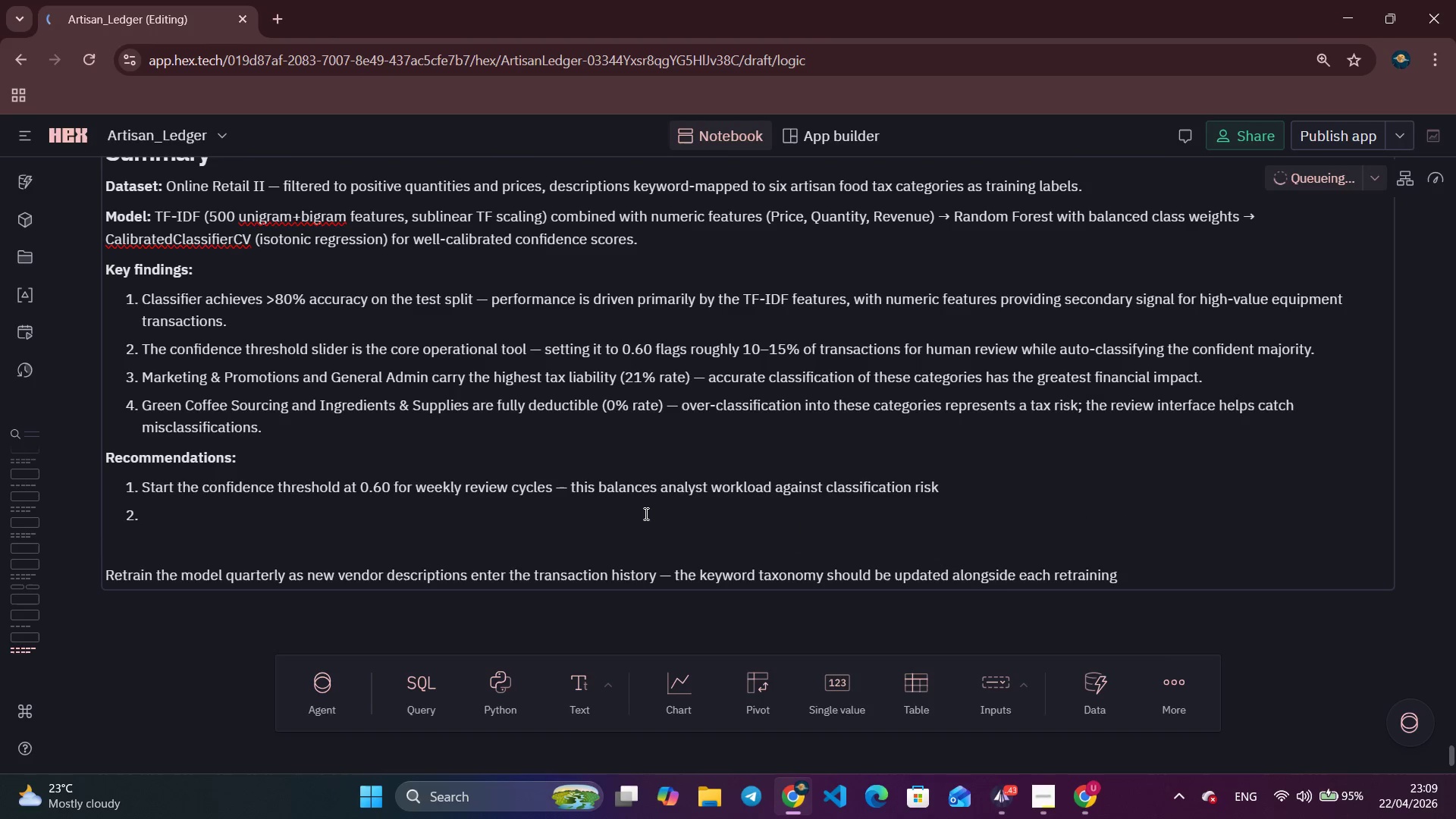 
key(Control+V)
 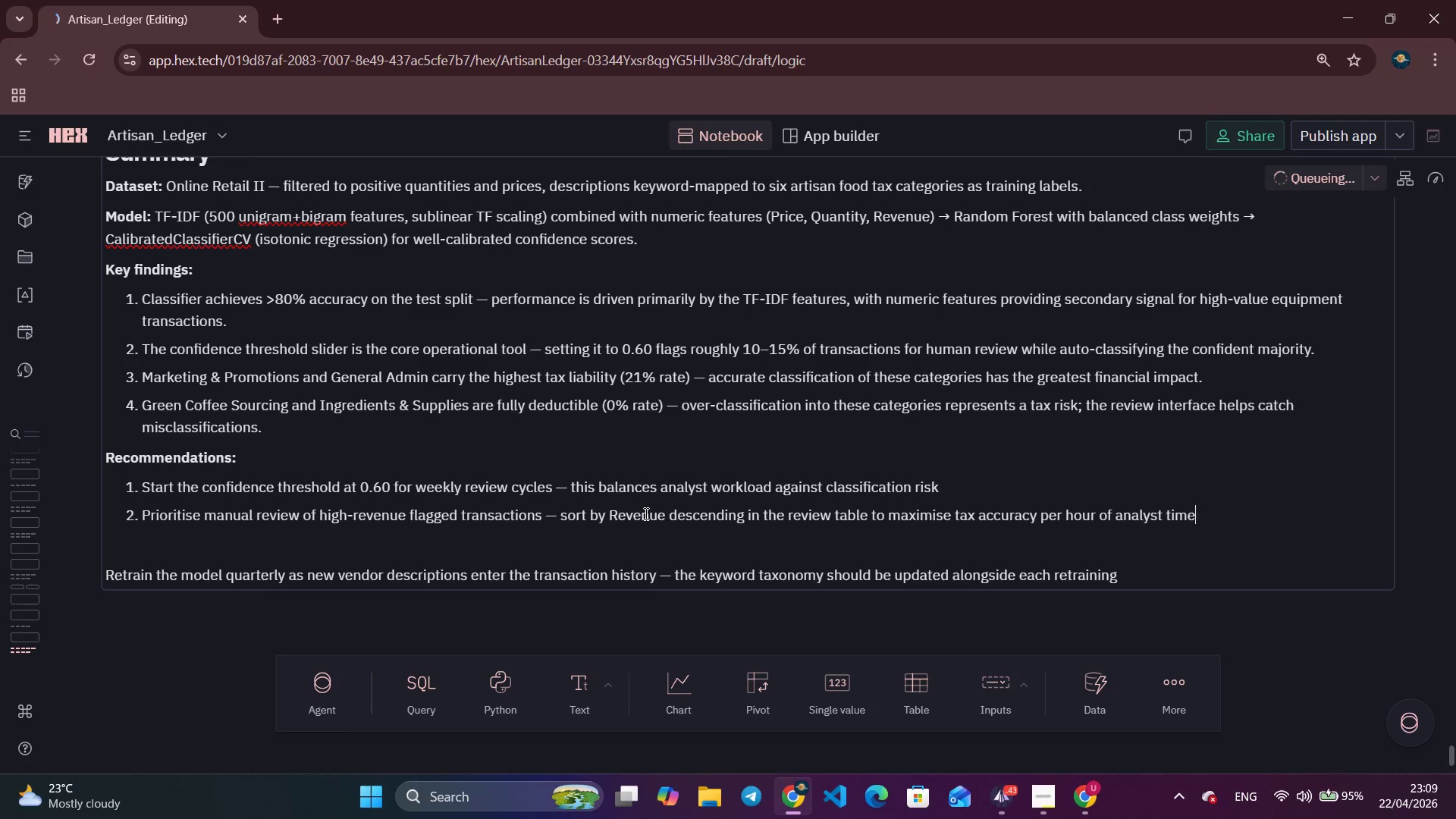 
key(Enter)
 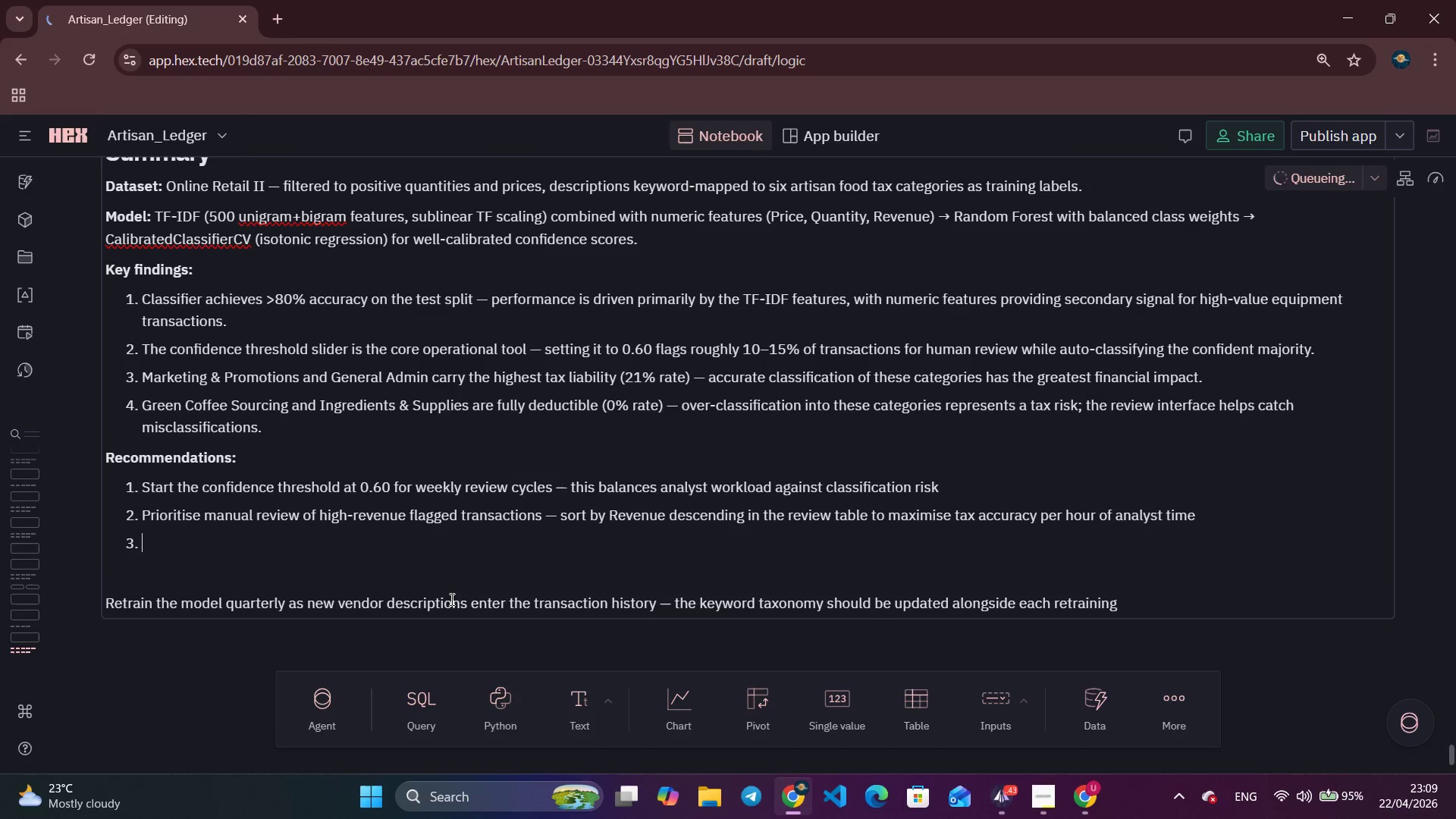 
double_click([456, 608])
 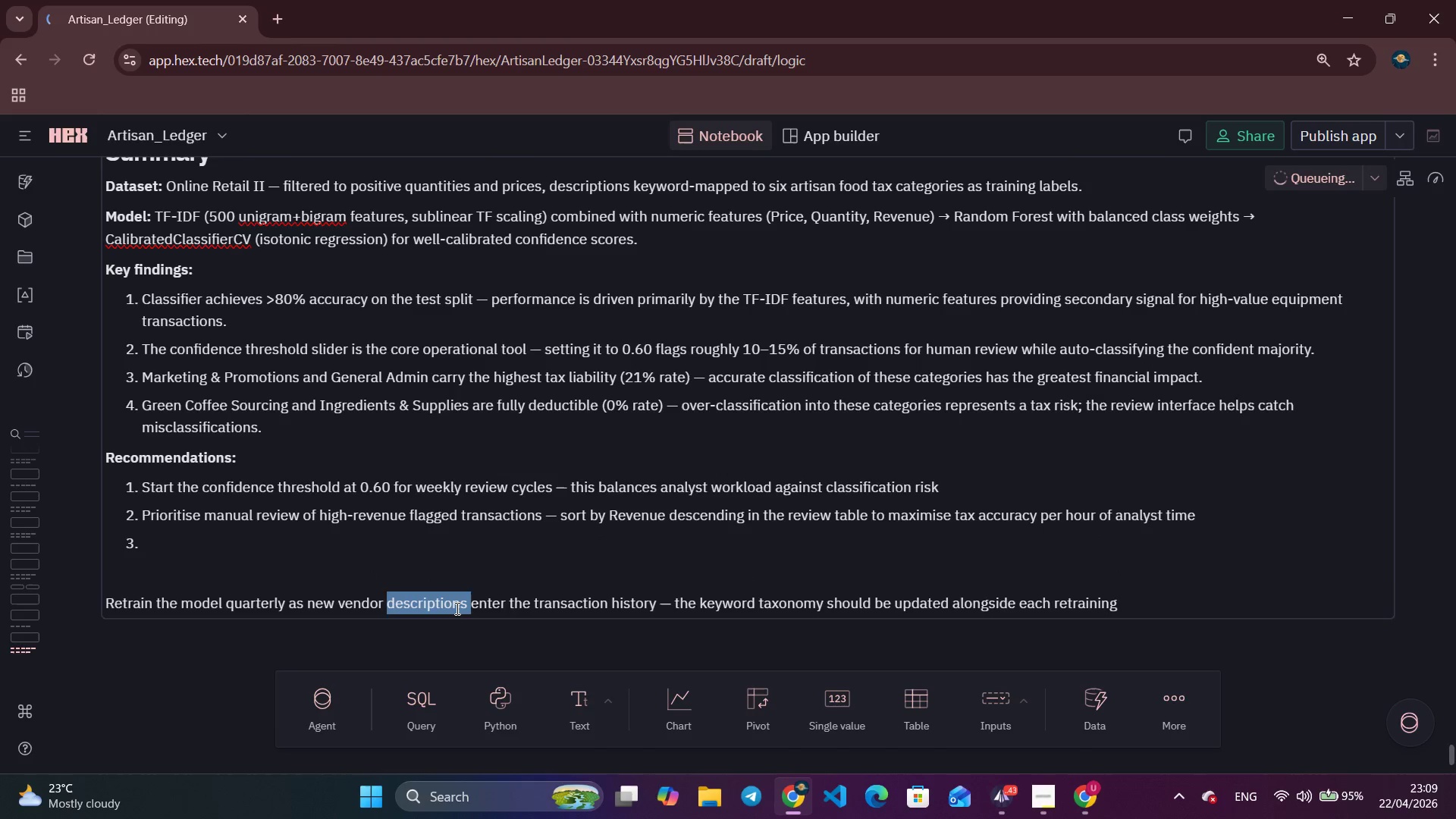 
triple_click([456, 608])
 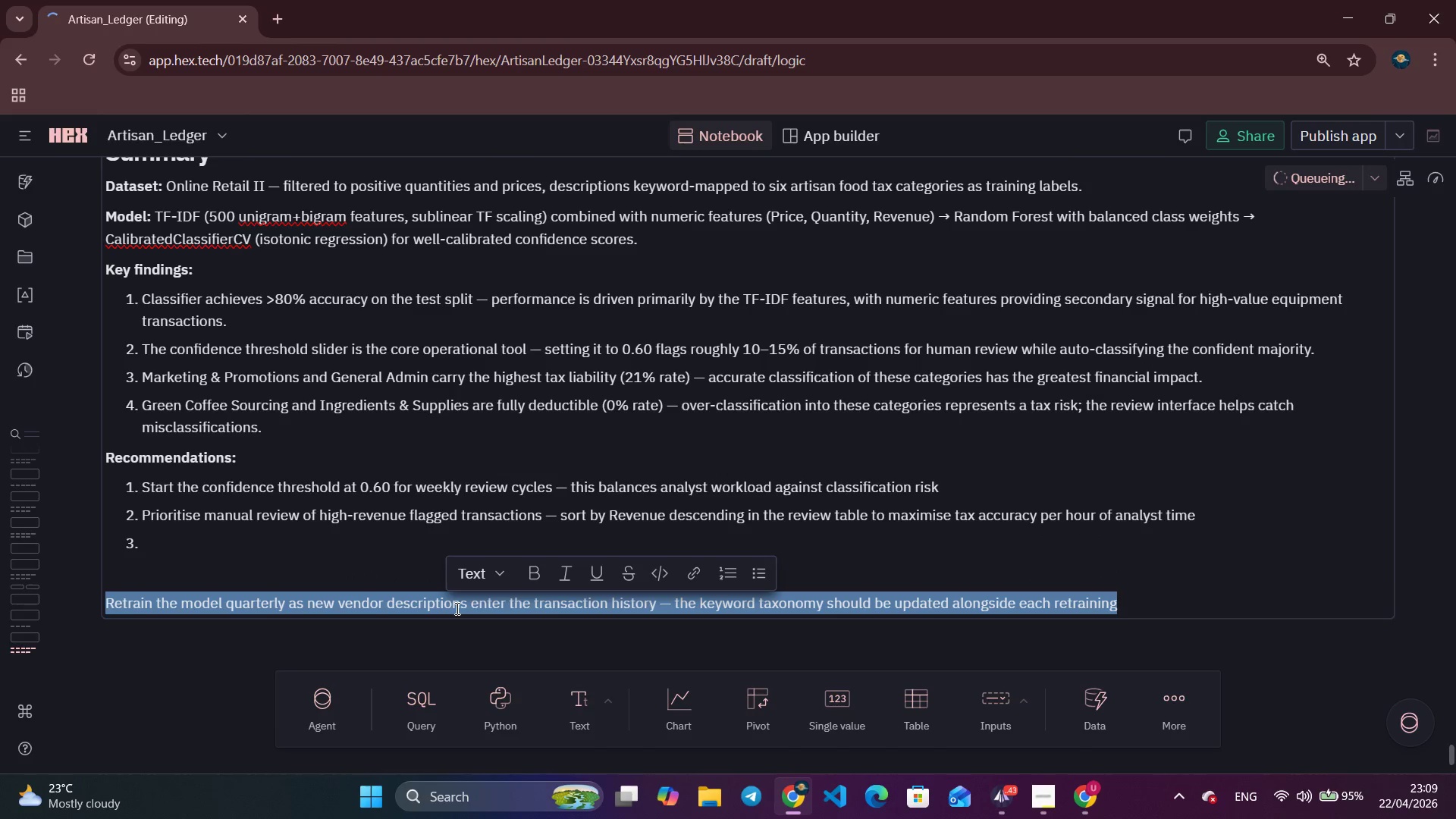 
key(Control+ControlLeft)
 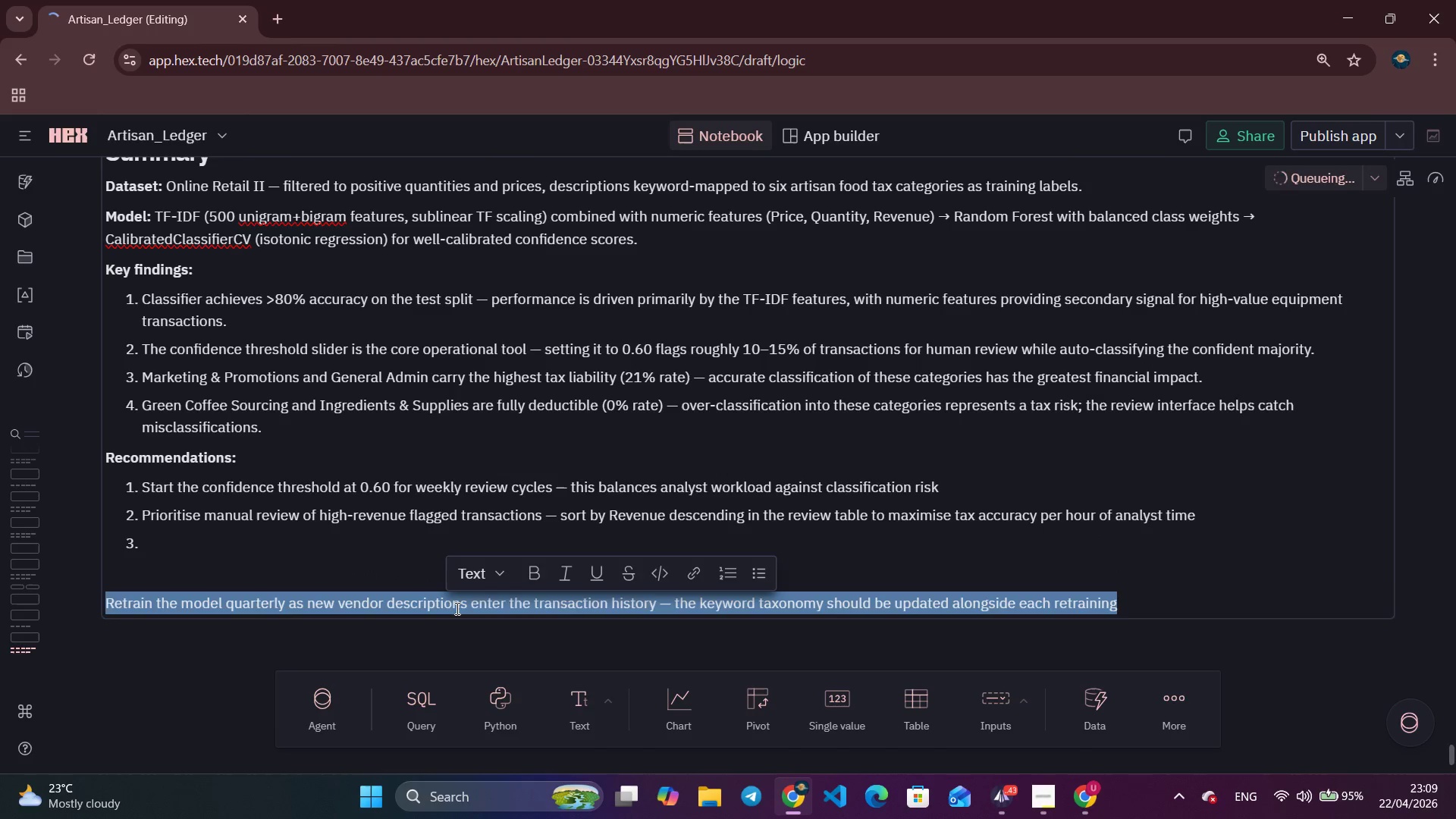 
key(Control+X)
 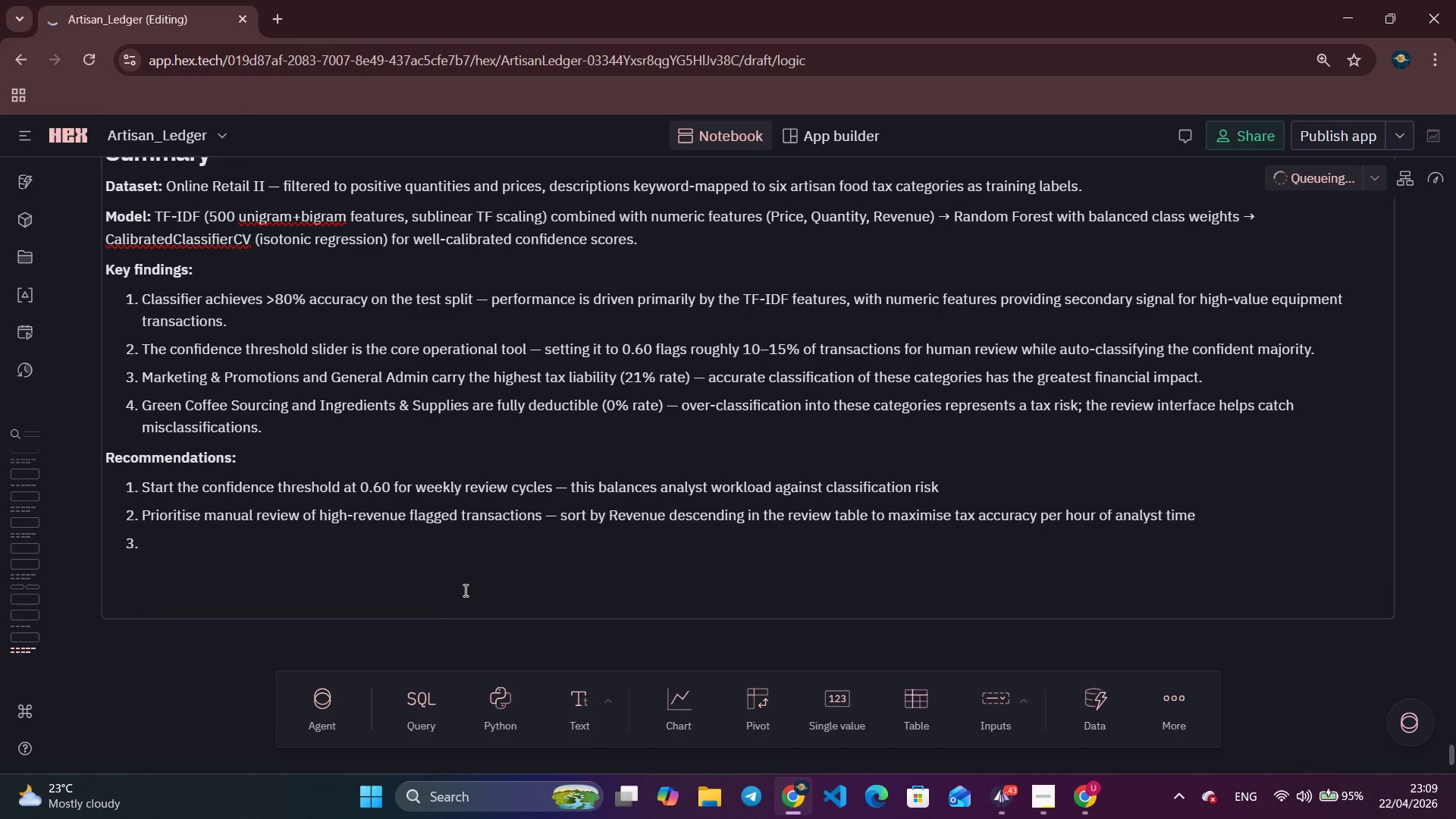 
left_click([466, 568])
 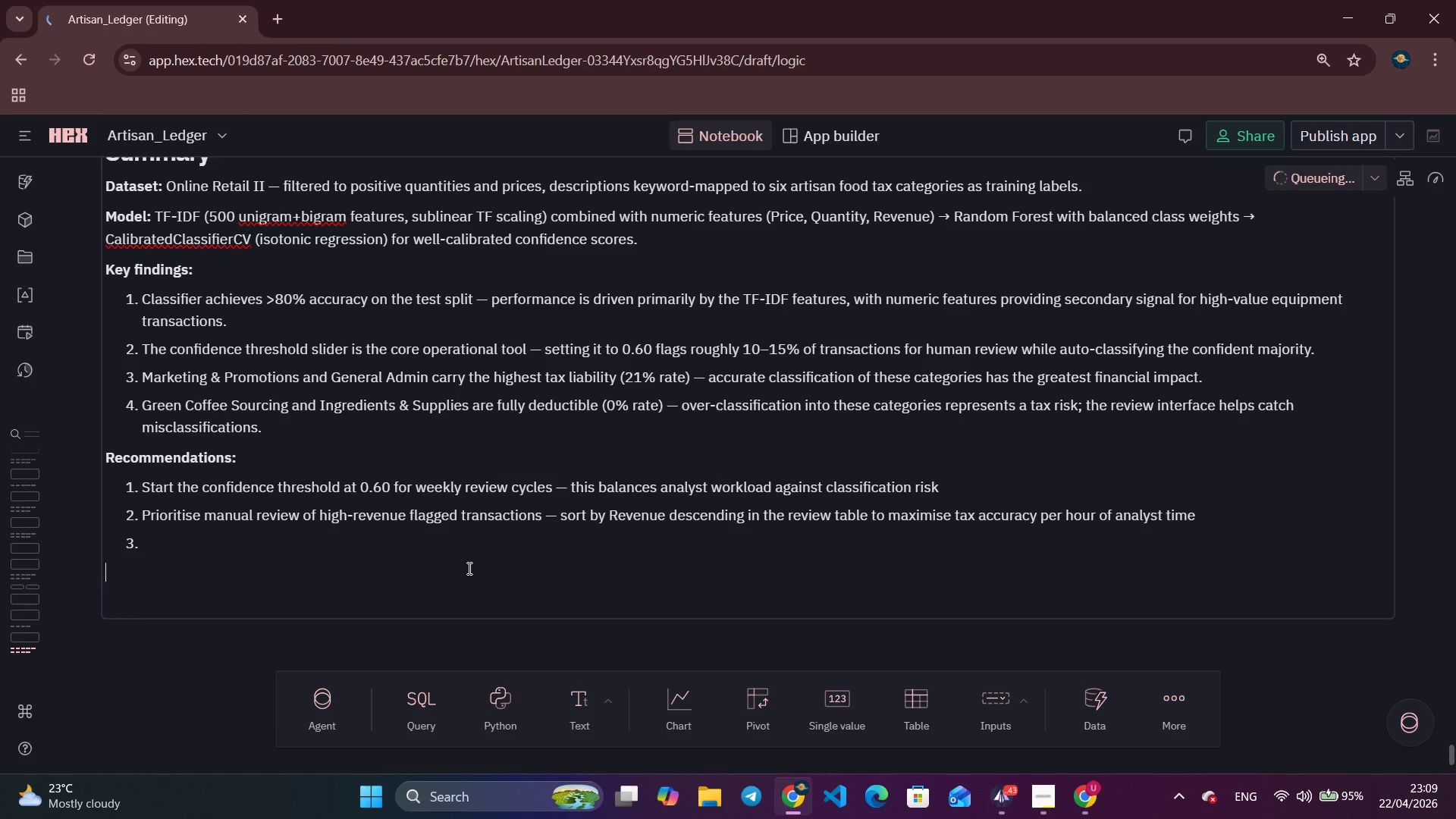 
left_click_drag(start_coordinate=[473, 560], to_coordinate=[475, 556])
 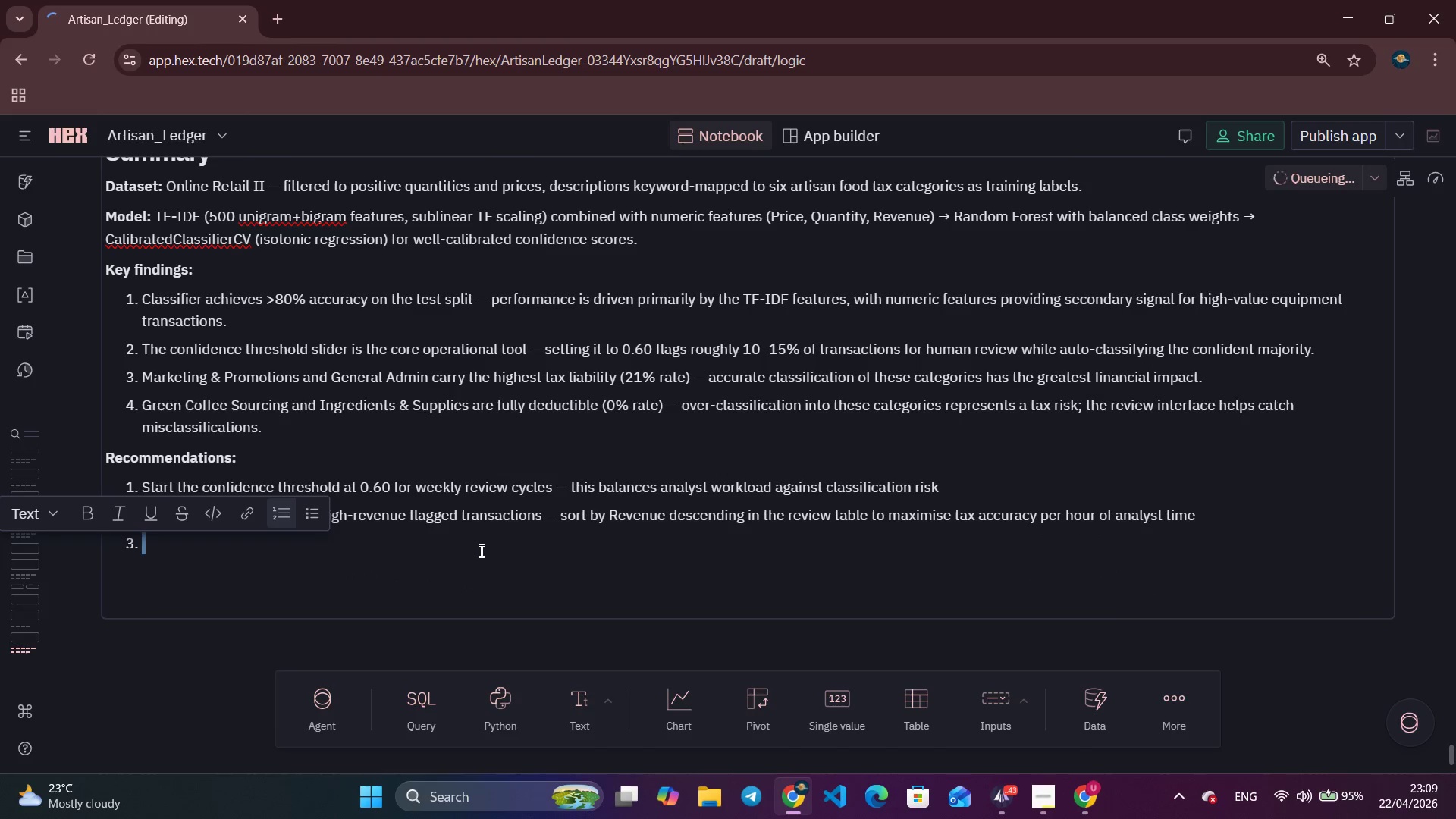 
key(Control+ControlLeft)
 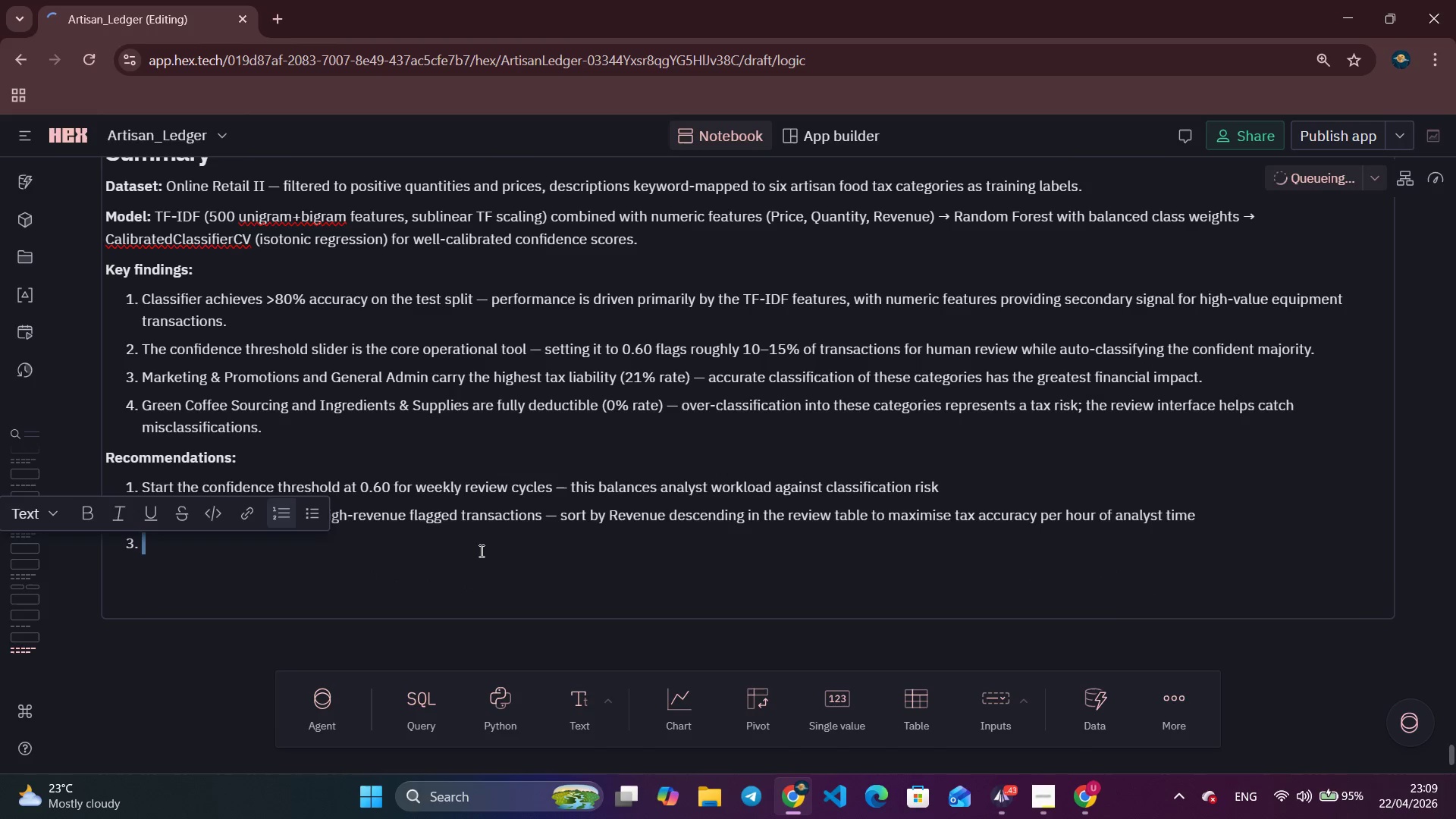 
key(Control+V)
 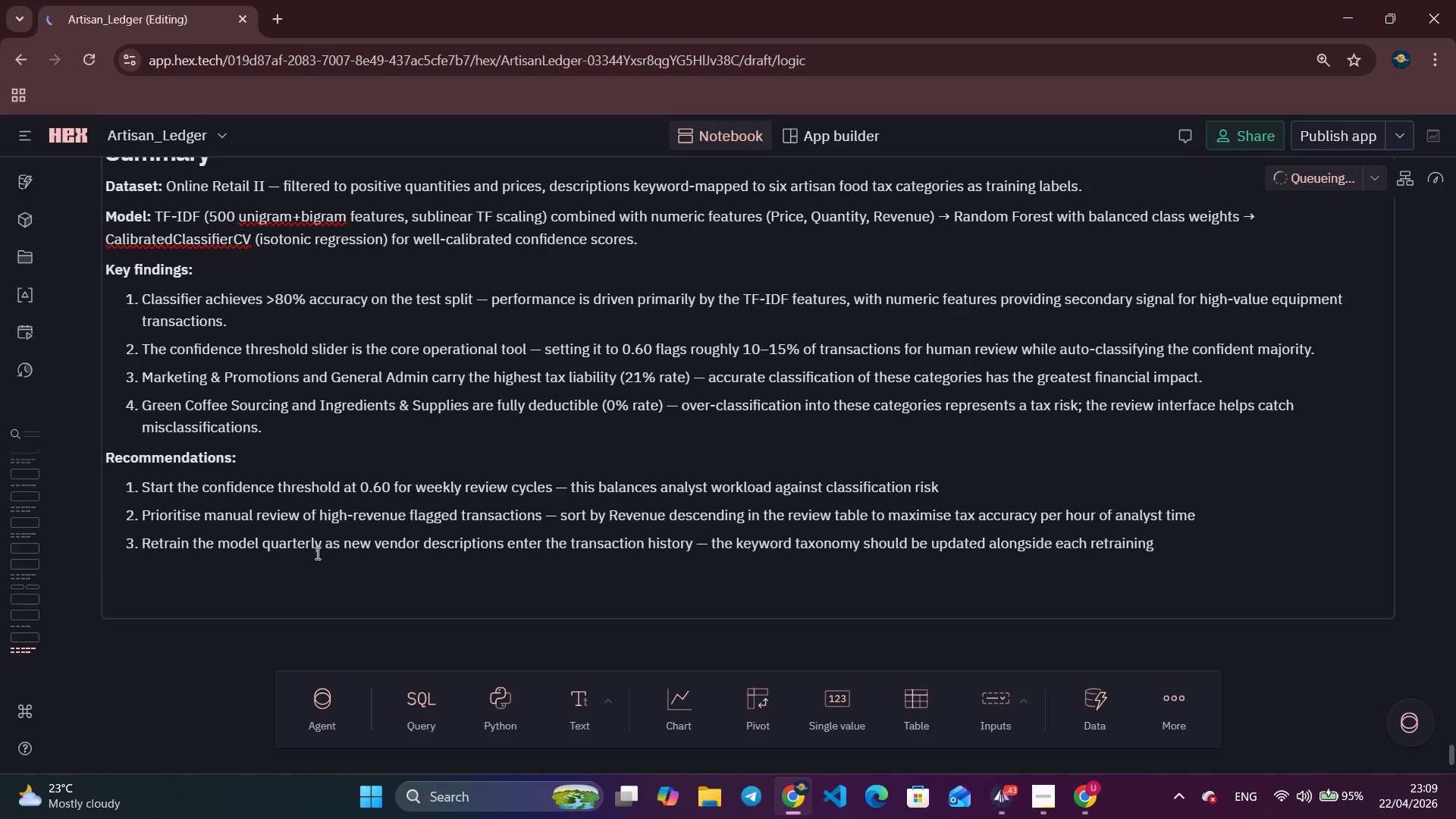 
left_click([291, 587])
 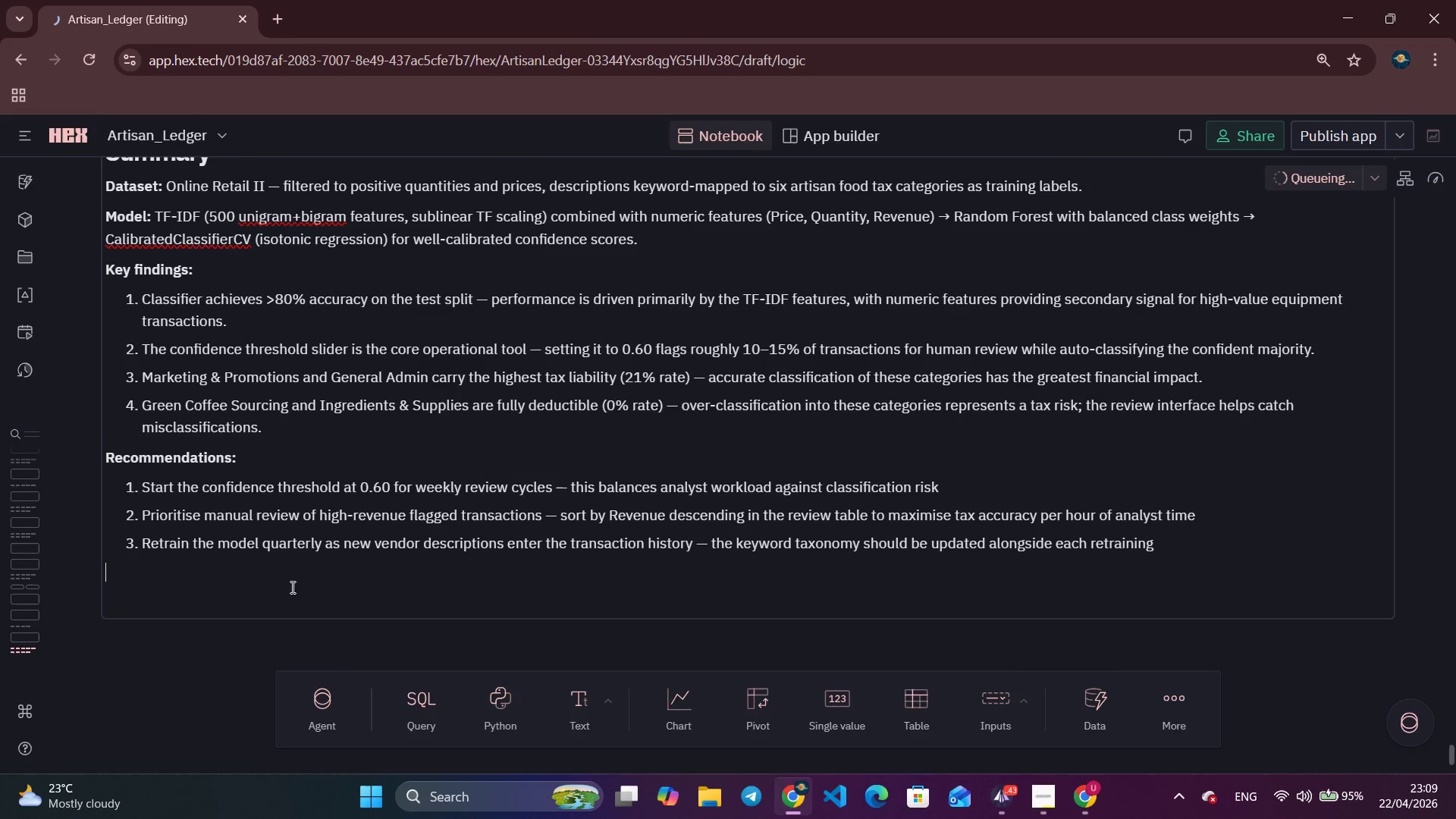 
key(ArrowDown)
 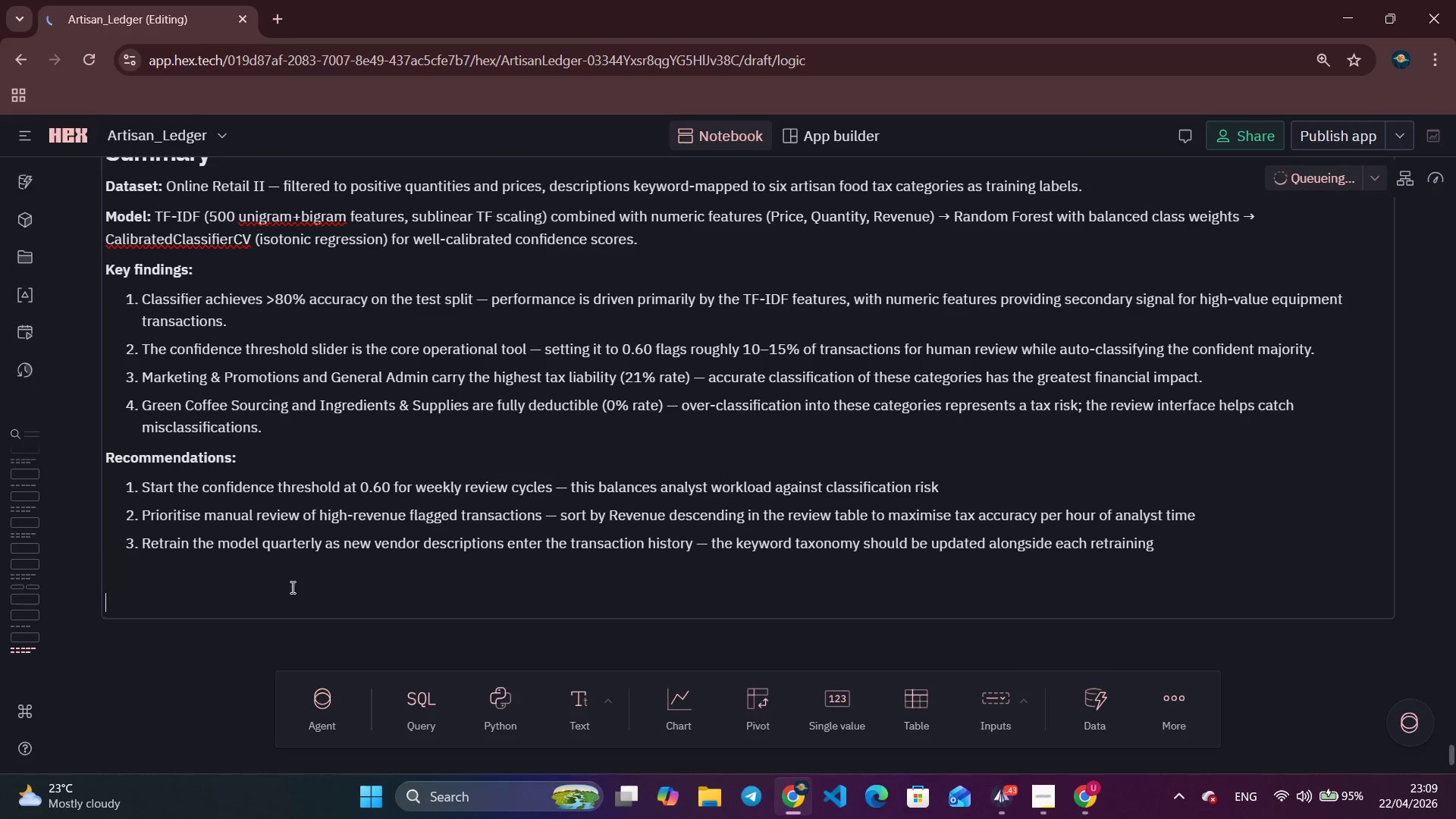 
key(Backspace)
 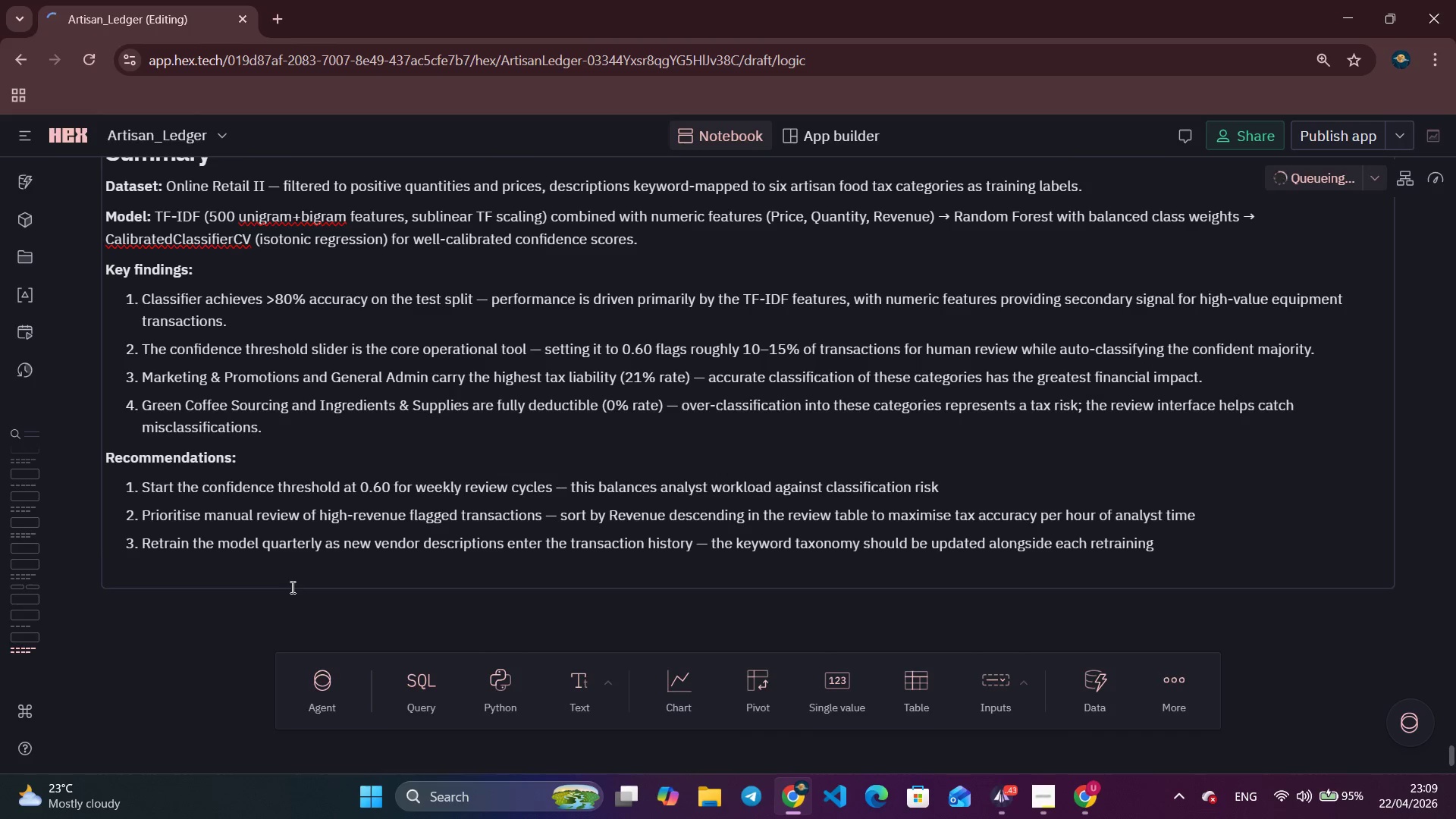 
key(Backspace)
 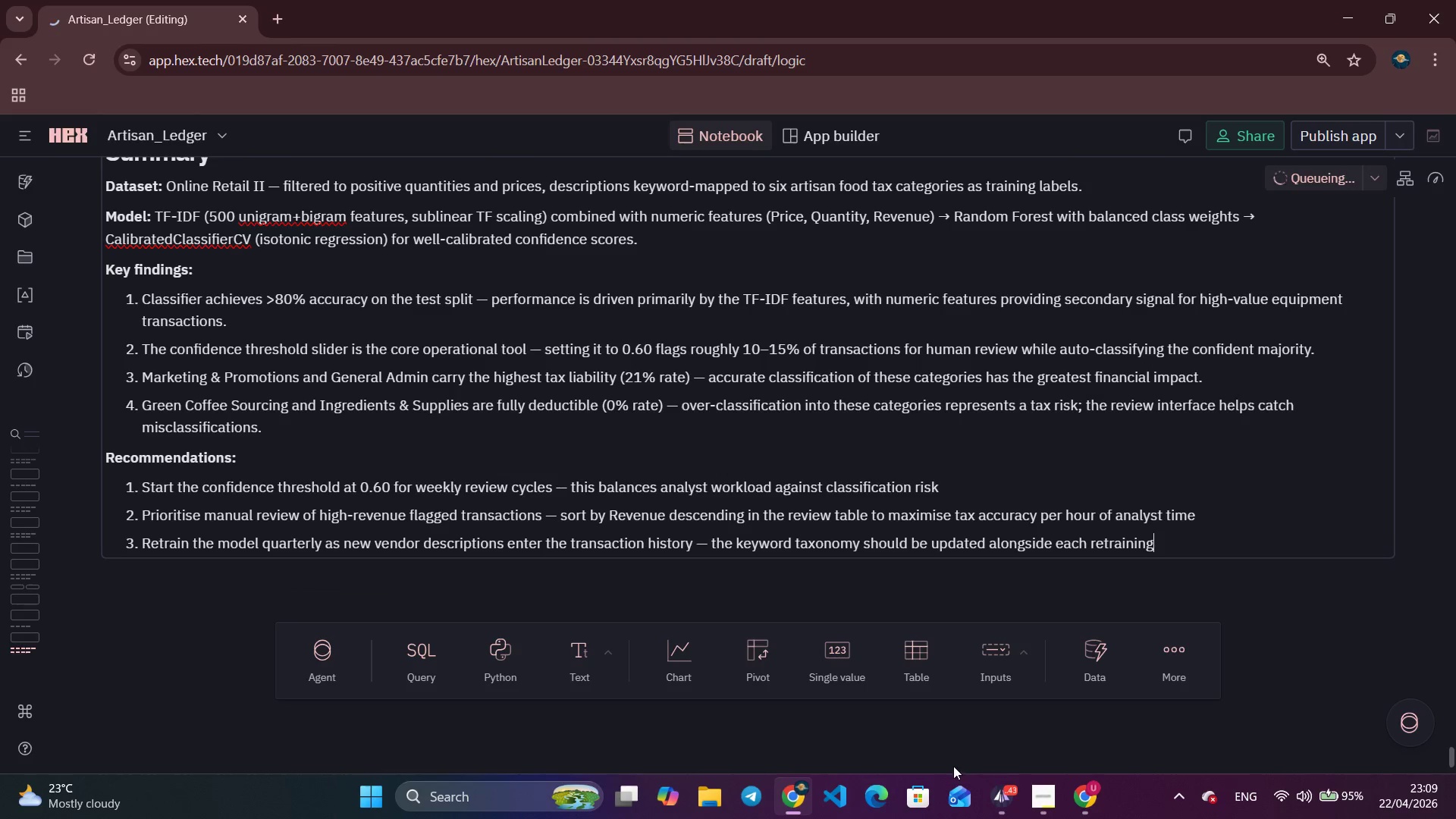 
left_click([1048, 800])